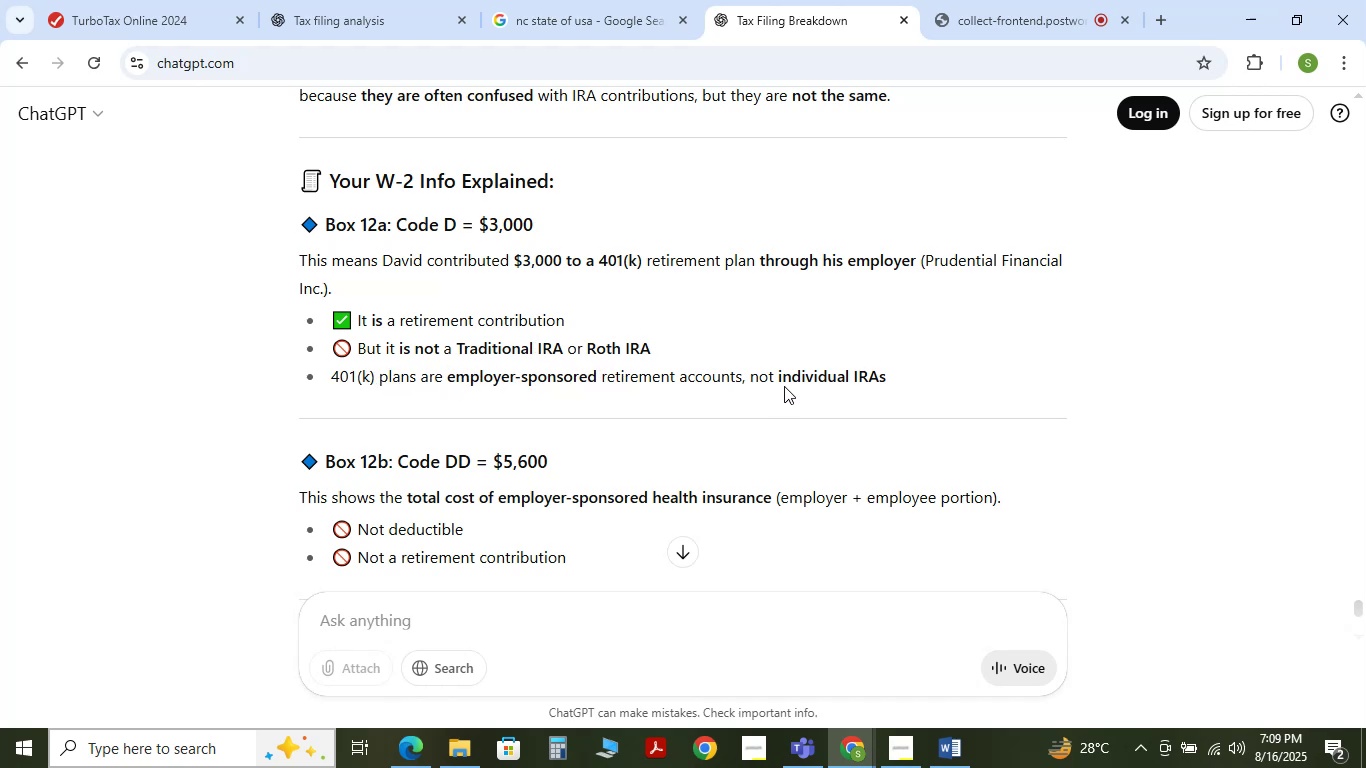 
scroll: coordinate [406, 321], scroll_direction: up, amount: 1.0
 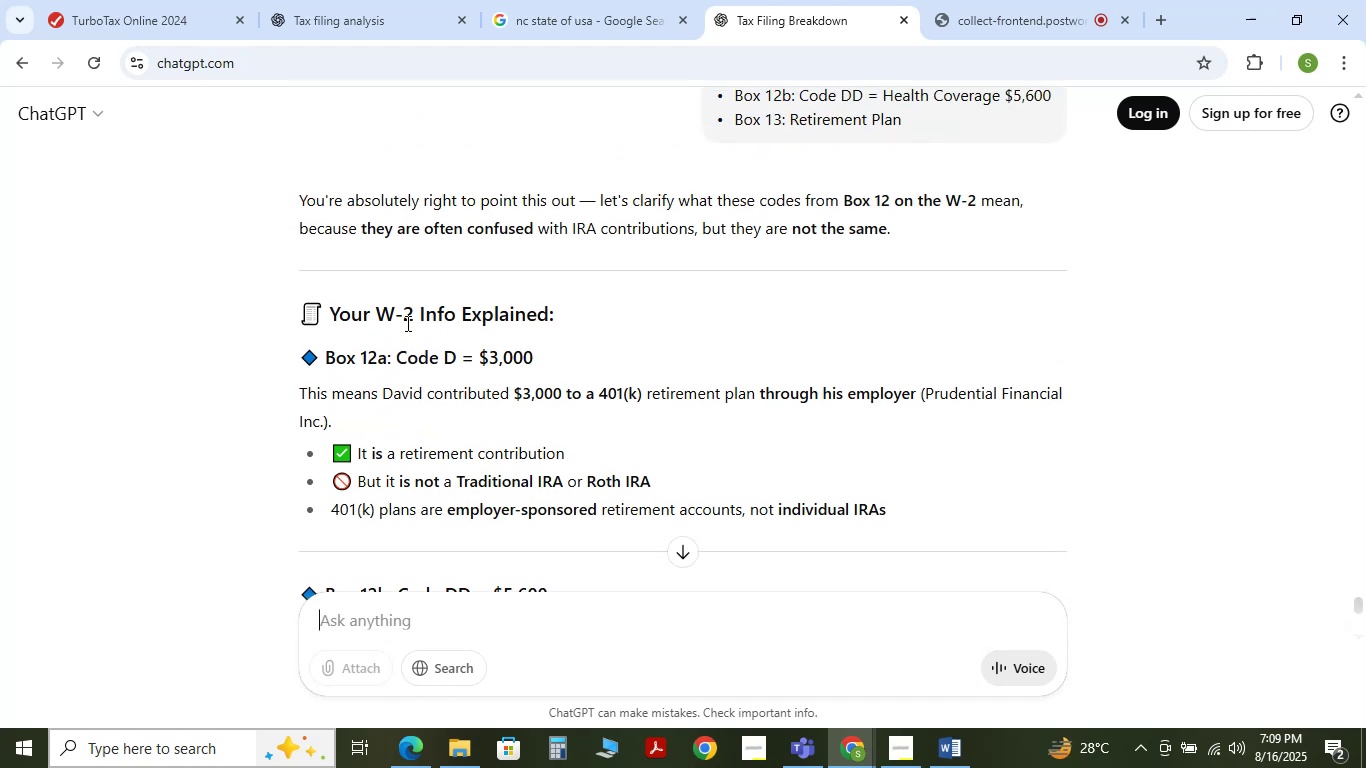 
scroll: coordinate [407, 332], scroll_direction: down, amount: 1.0
 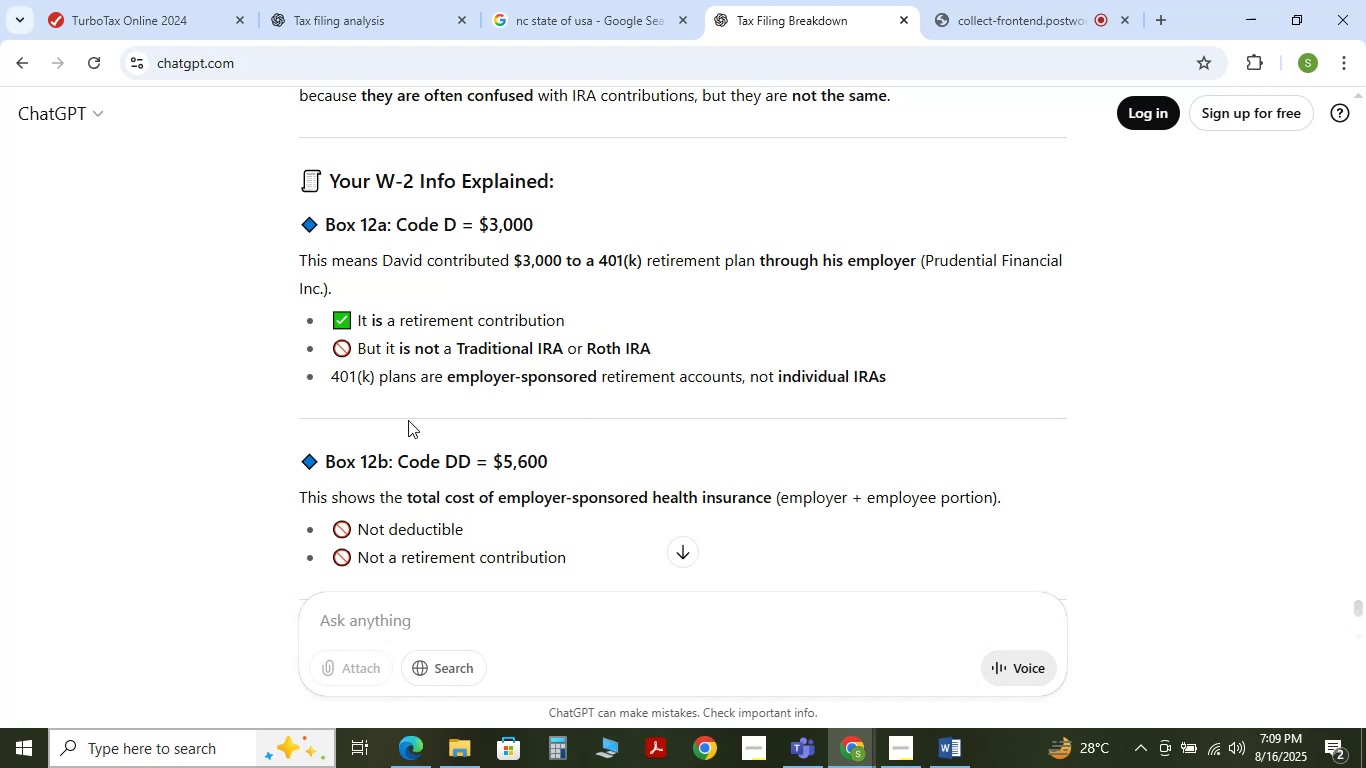 
wait(14.58)
 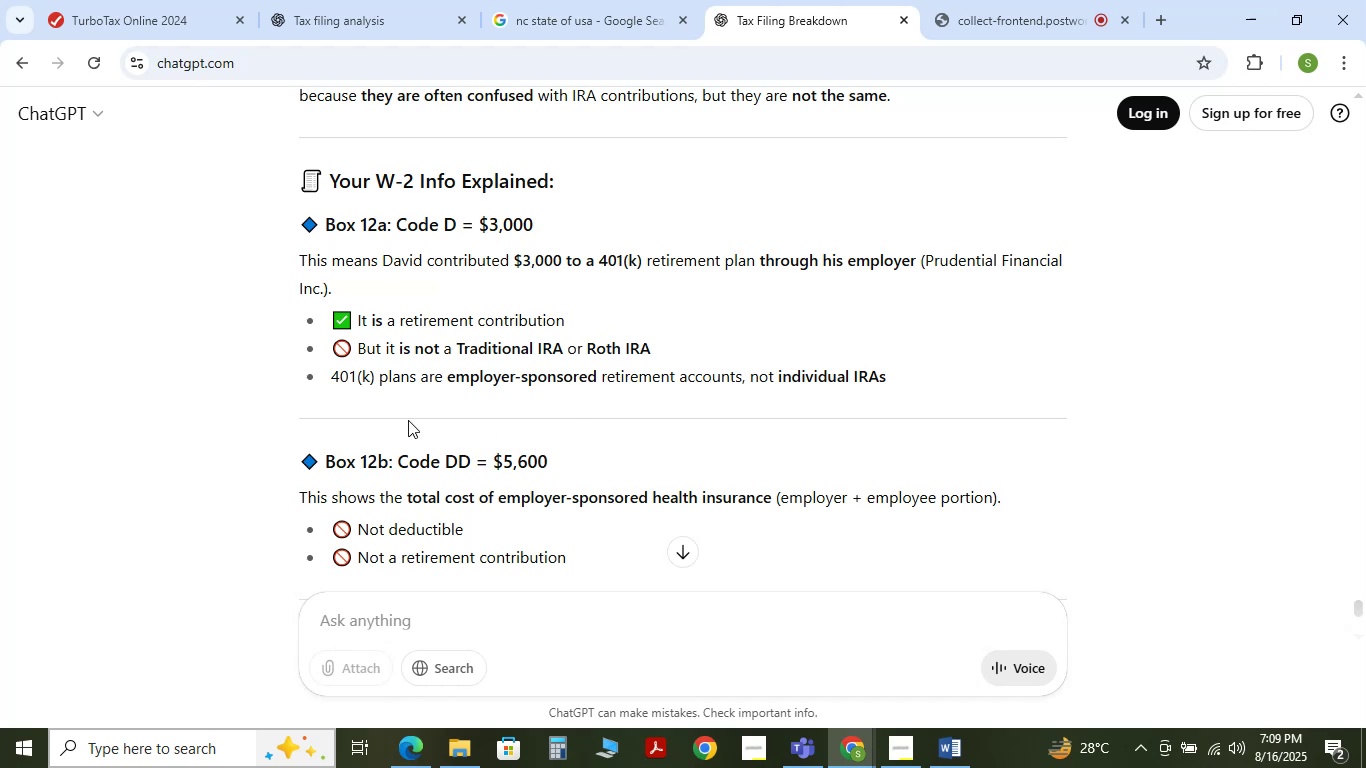 
scroll: coordinate [428, 389], scroll_direction: down, amount: 3.0
 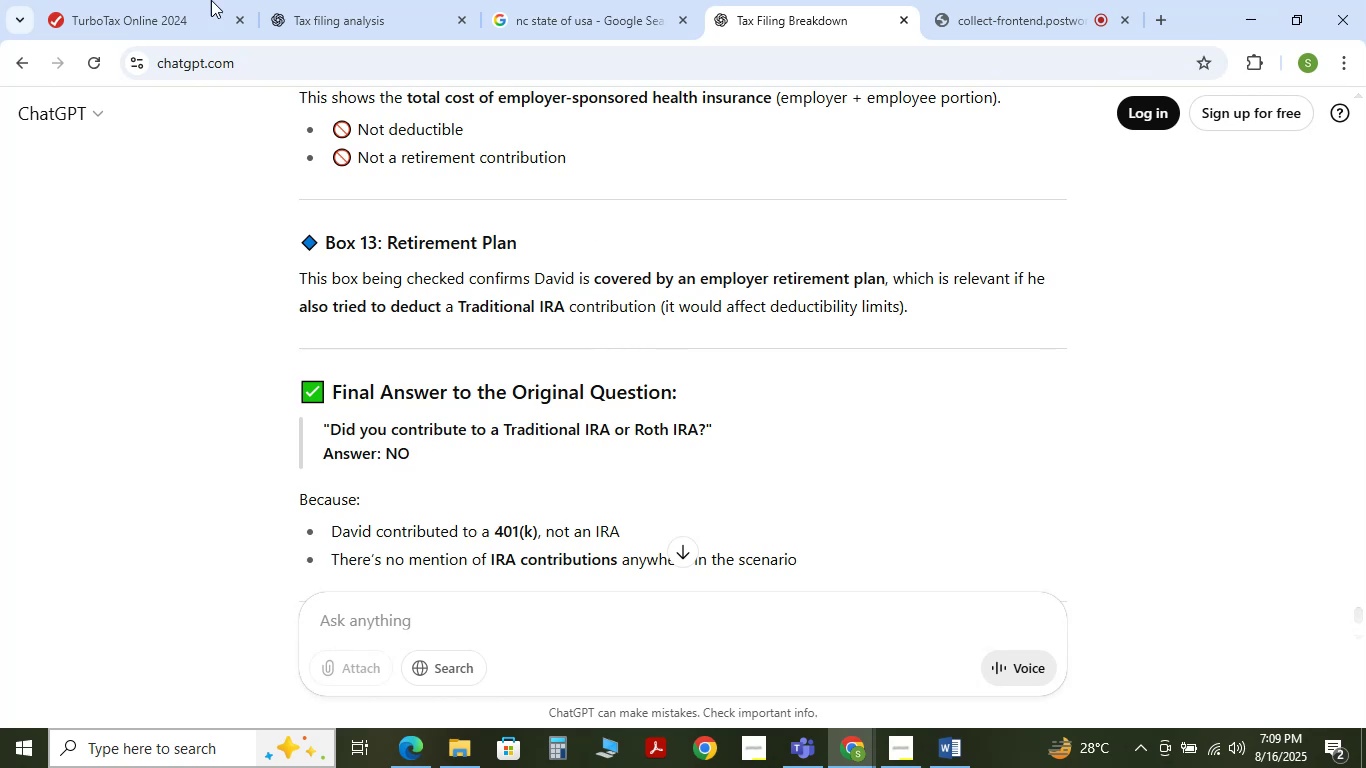 
left_click([132, 0])
 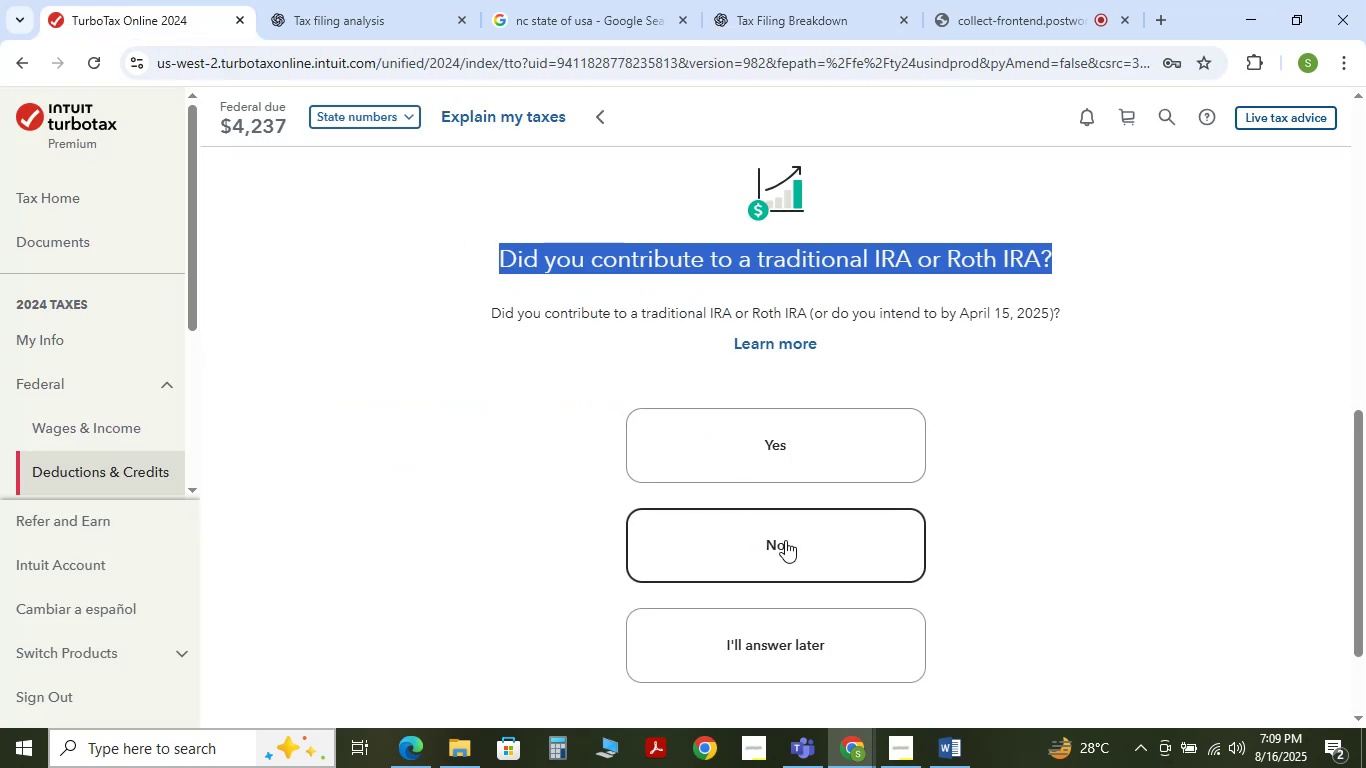 
left_click([797, 548])
 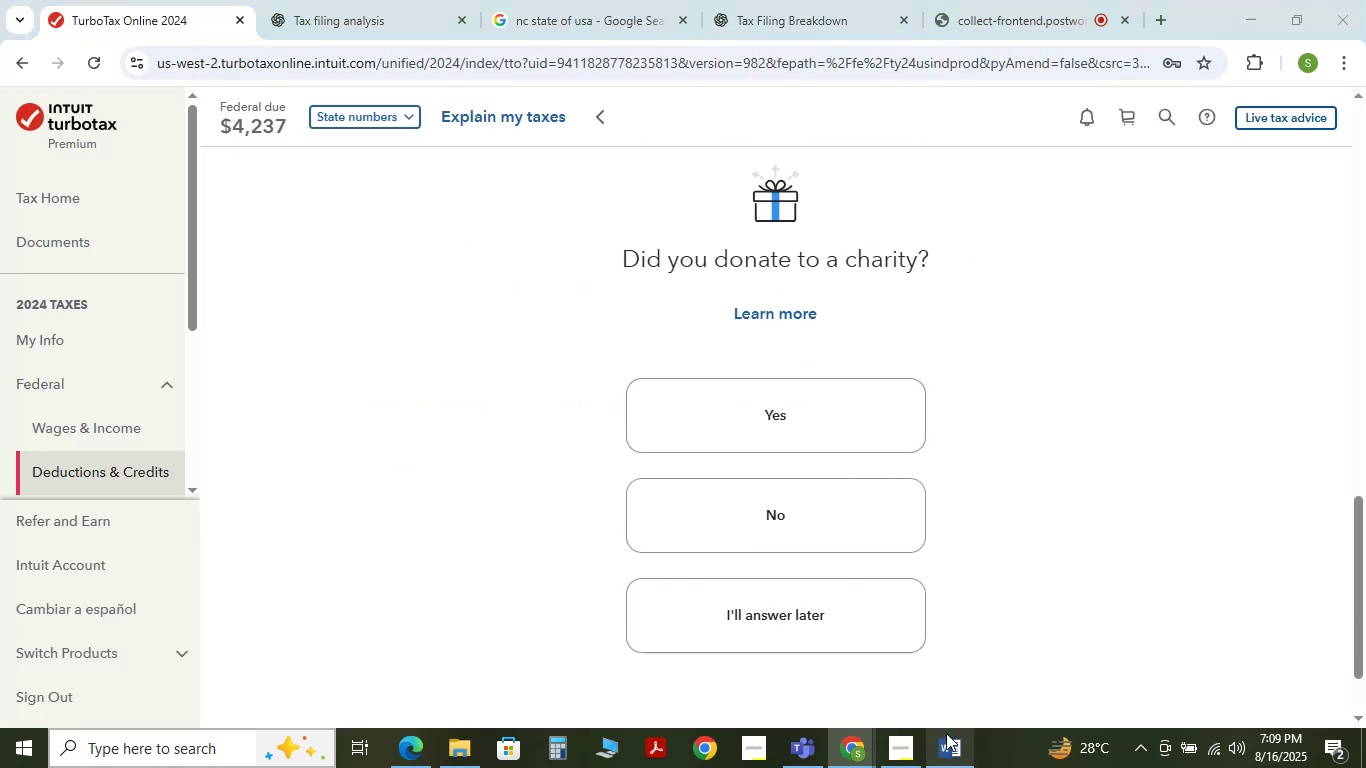 
wait(5.18)
 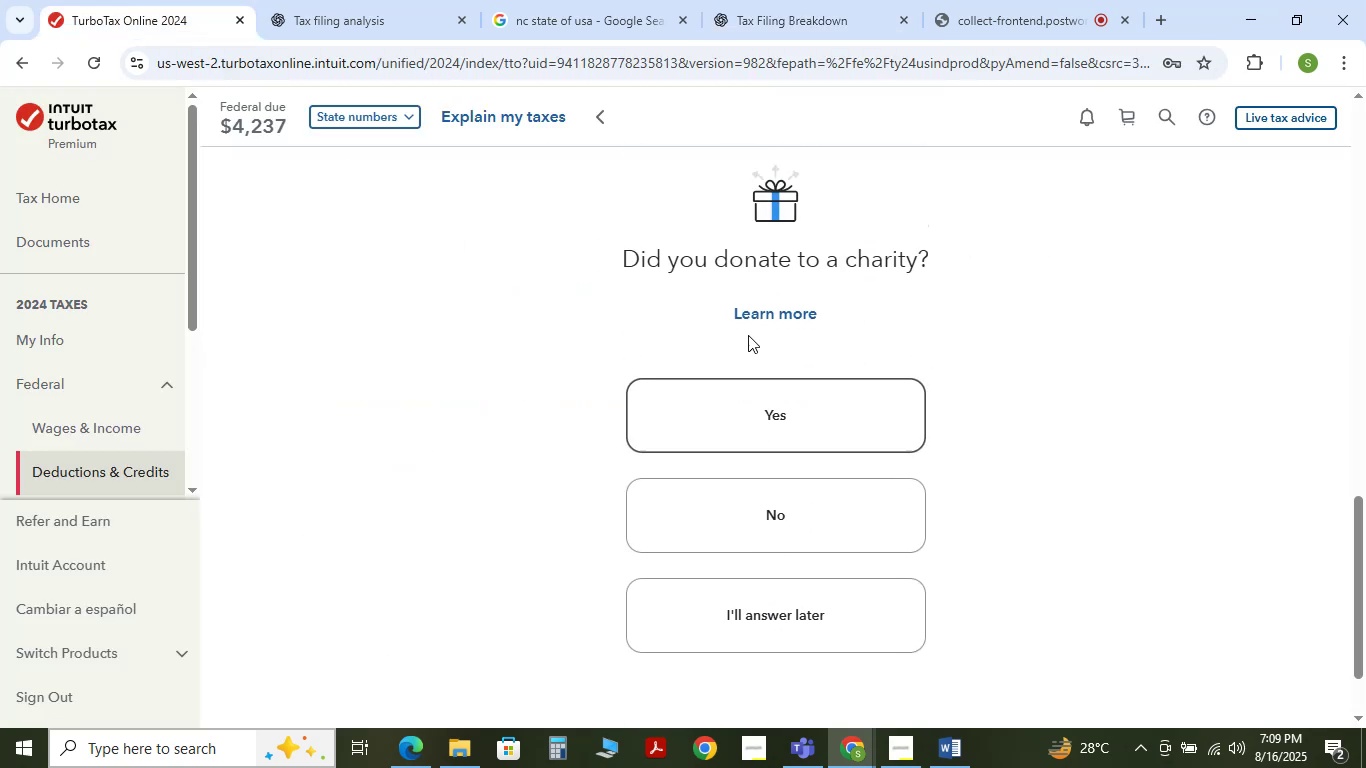 
scroll: coordinate [521, 532], scroll_direction: down, amount: 4.0
 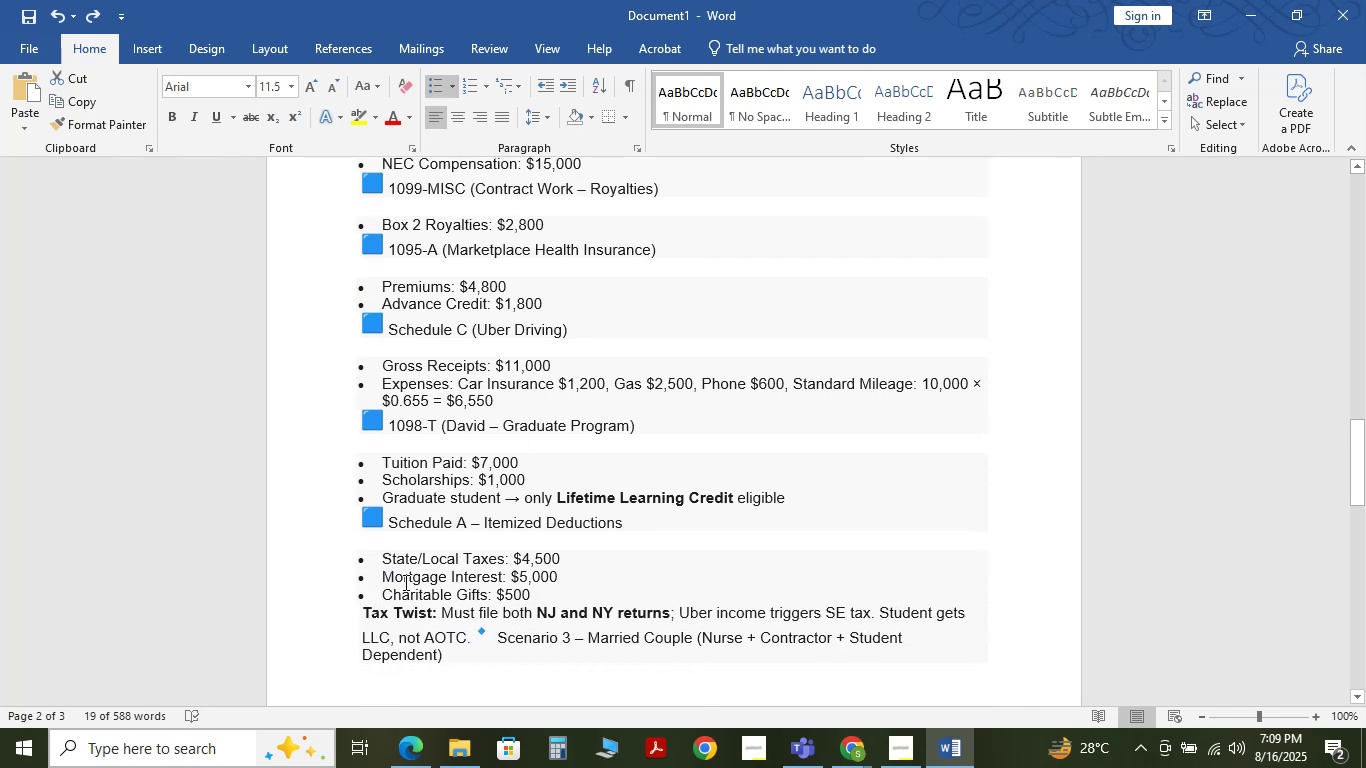 
wait(7.88)
 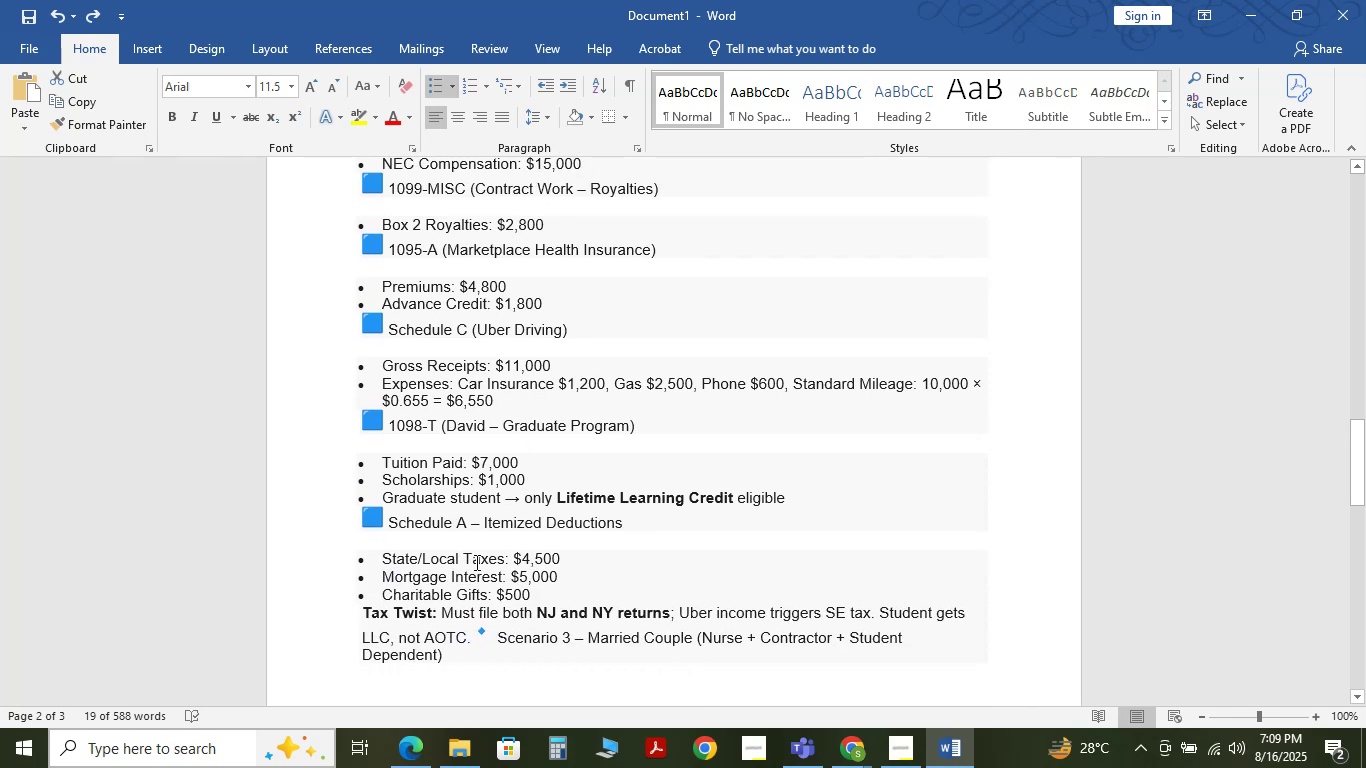 
left_click_drag(start_coordinate=[506, 597], to_coordinate=[533, 597])
 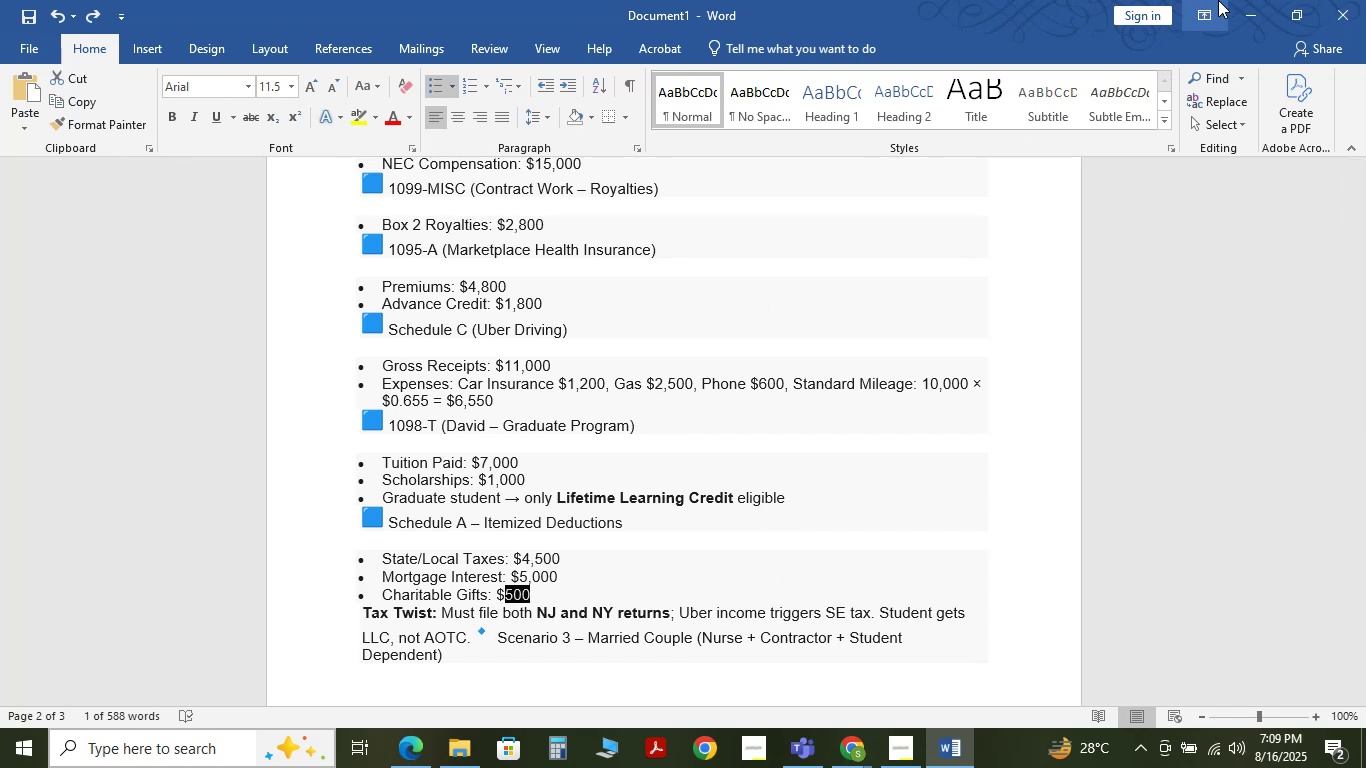 
left_click([1245, 0])
 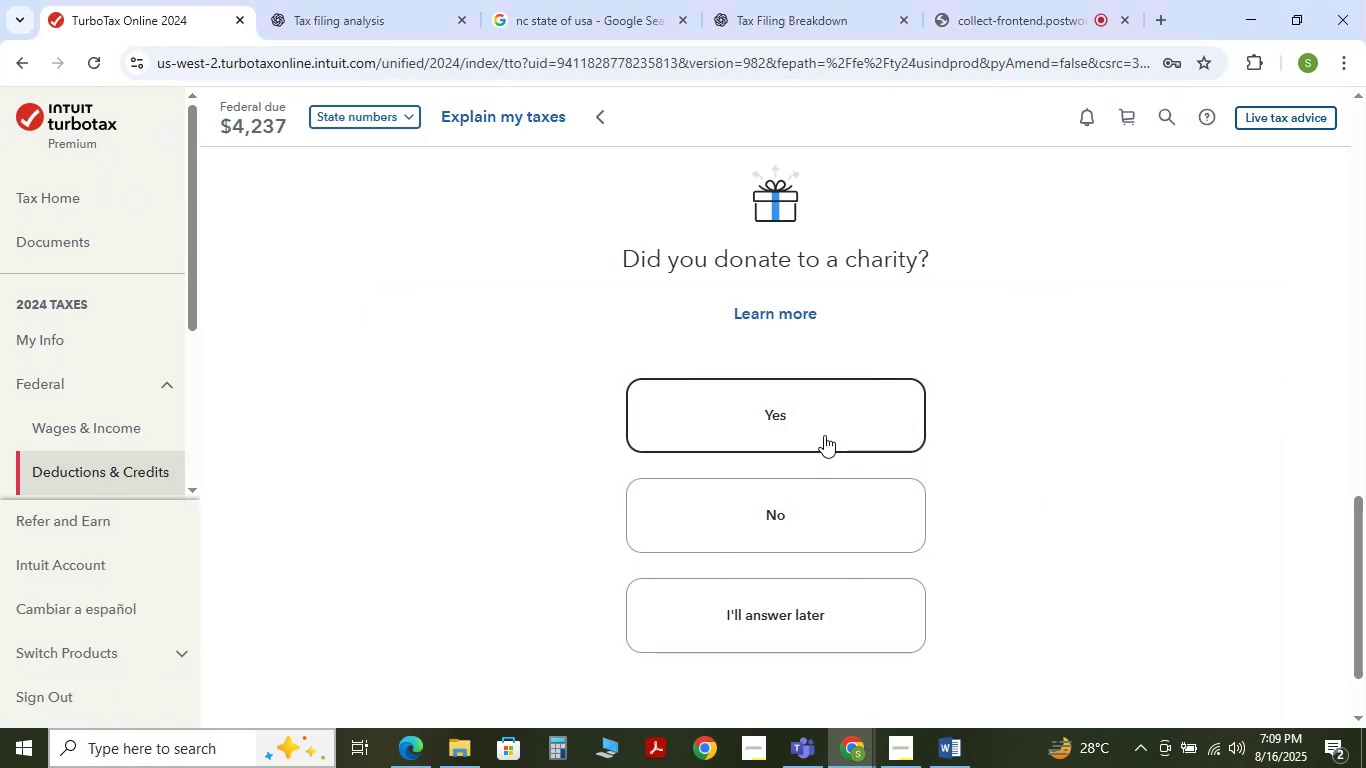 
left_click([824, 435])
 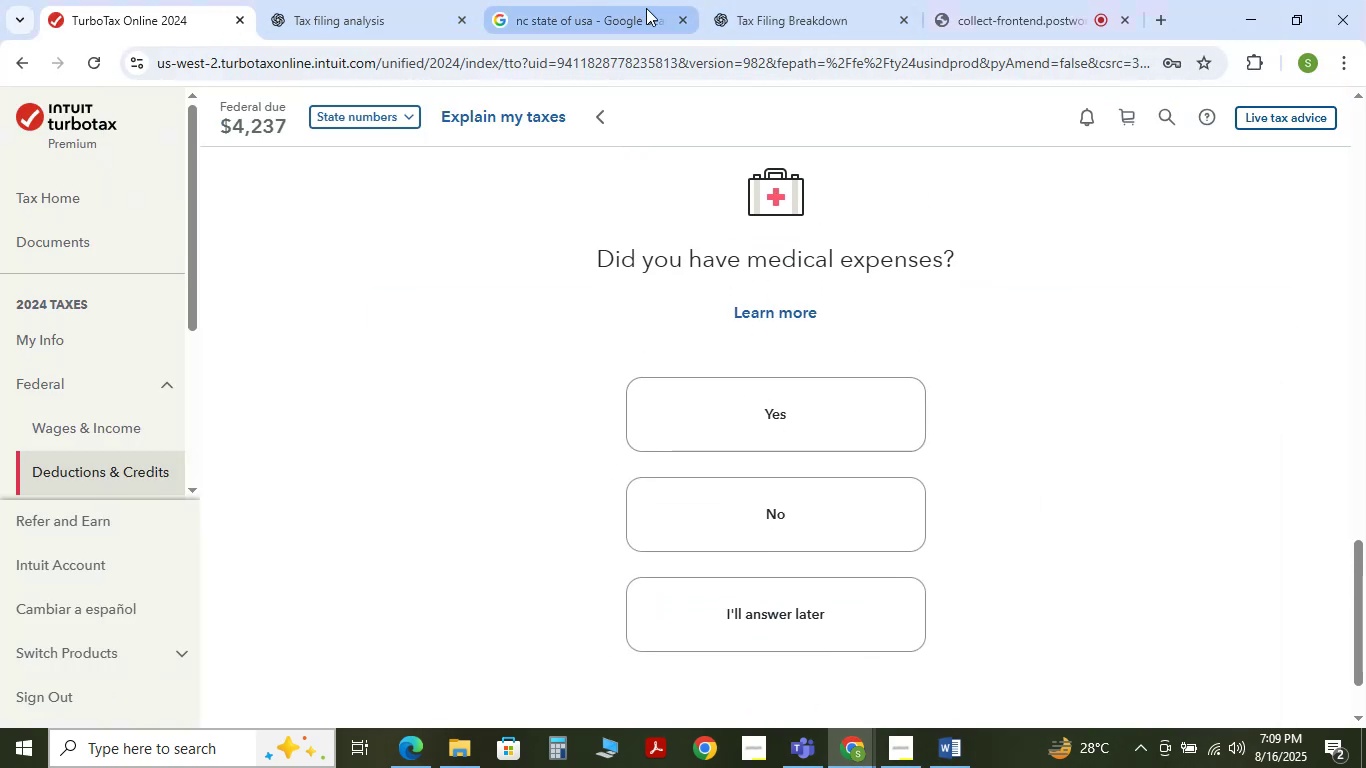 
left_click([963, 764])
 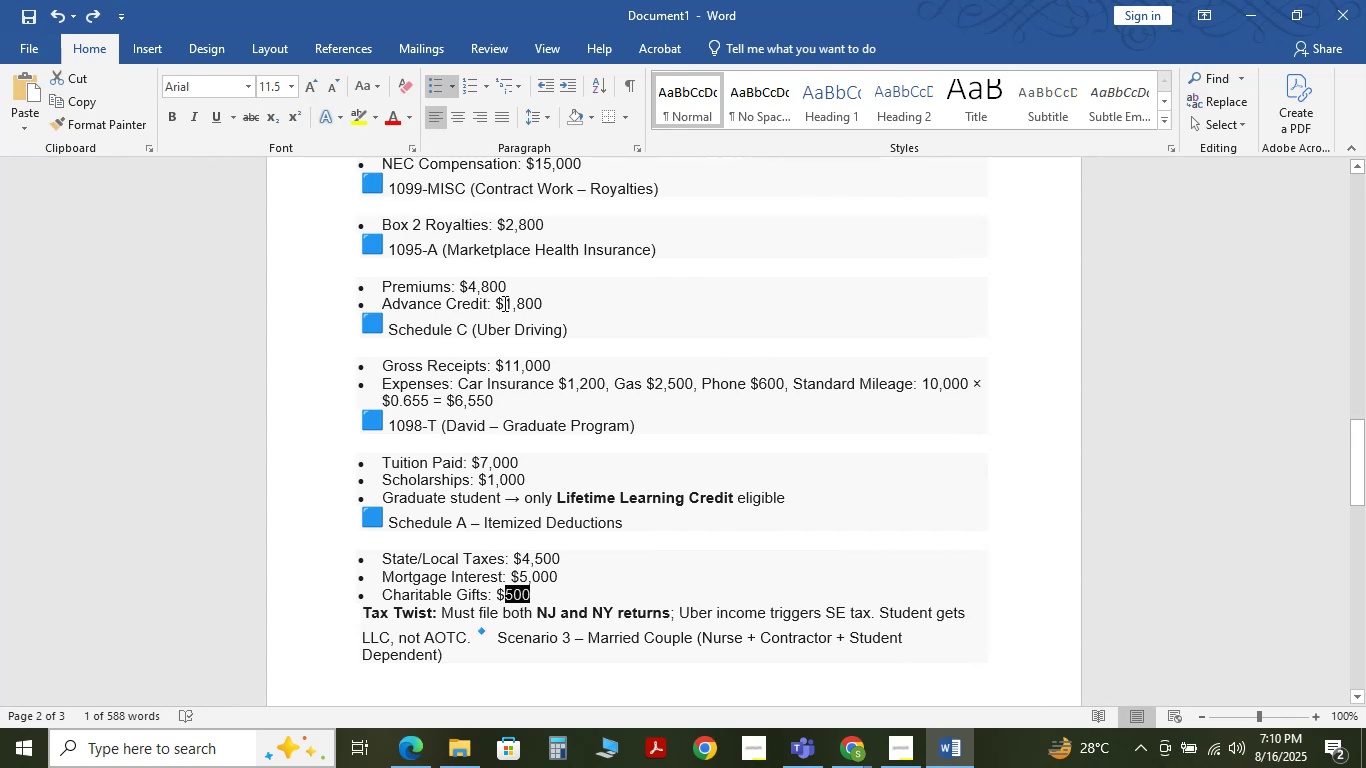 
wait(14.42)
 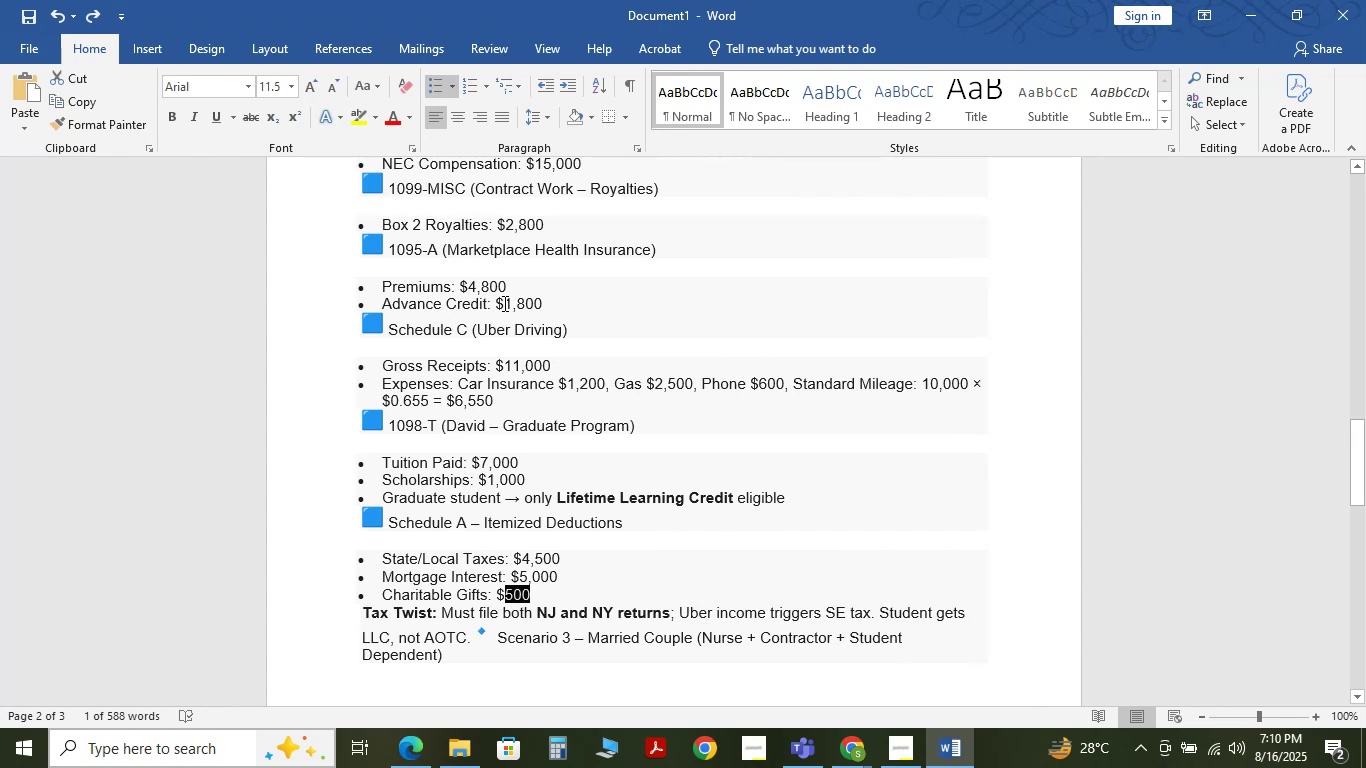 
left_click([1250, 4])
 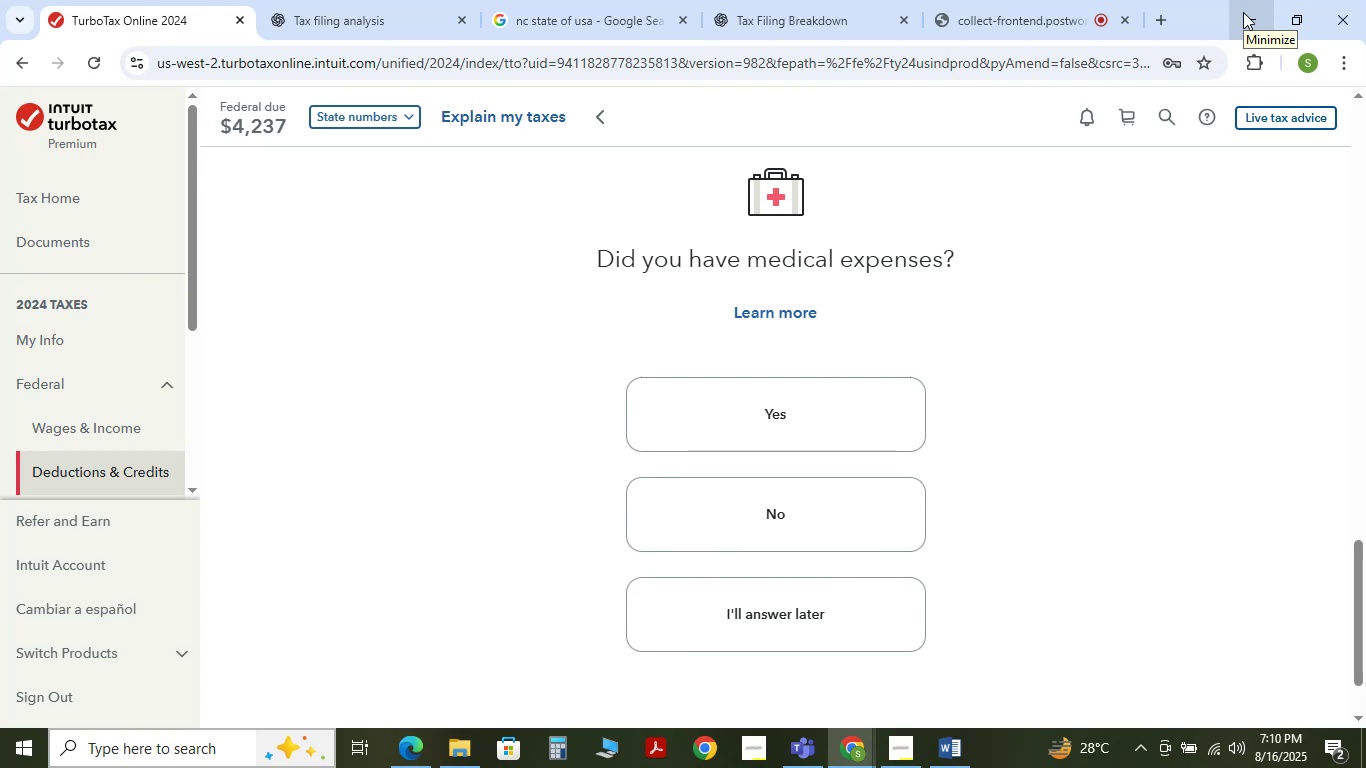 
wait(12.82)
 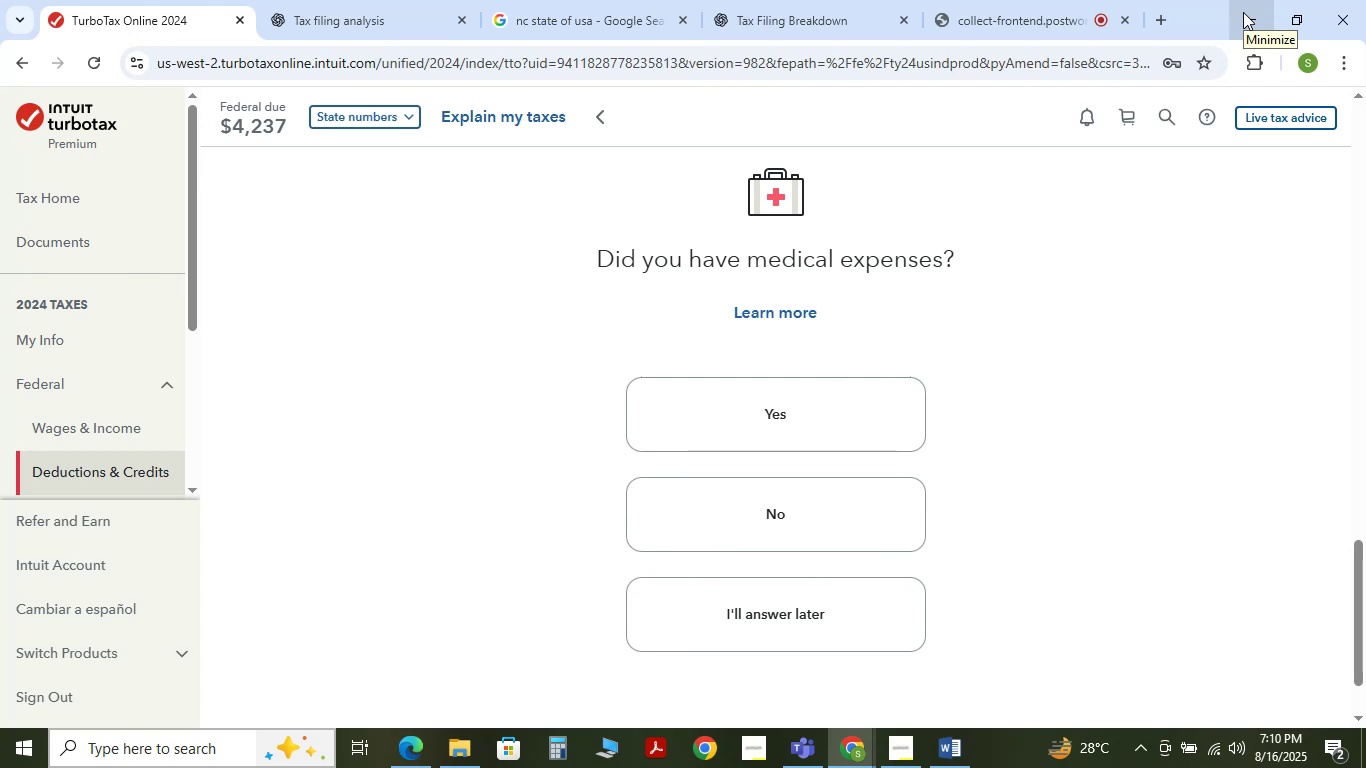 
left_click([1251, 0])
 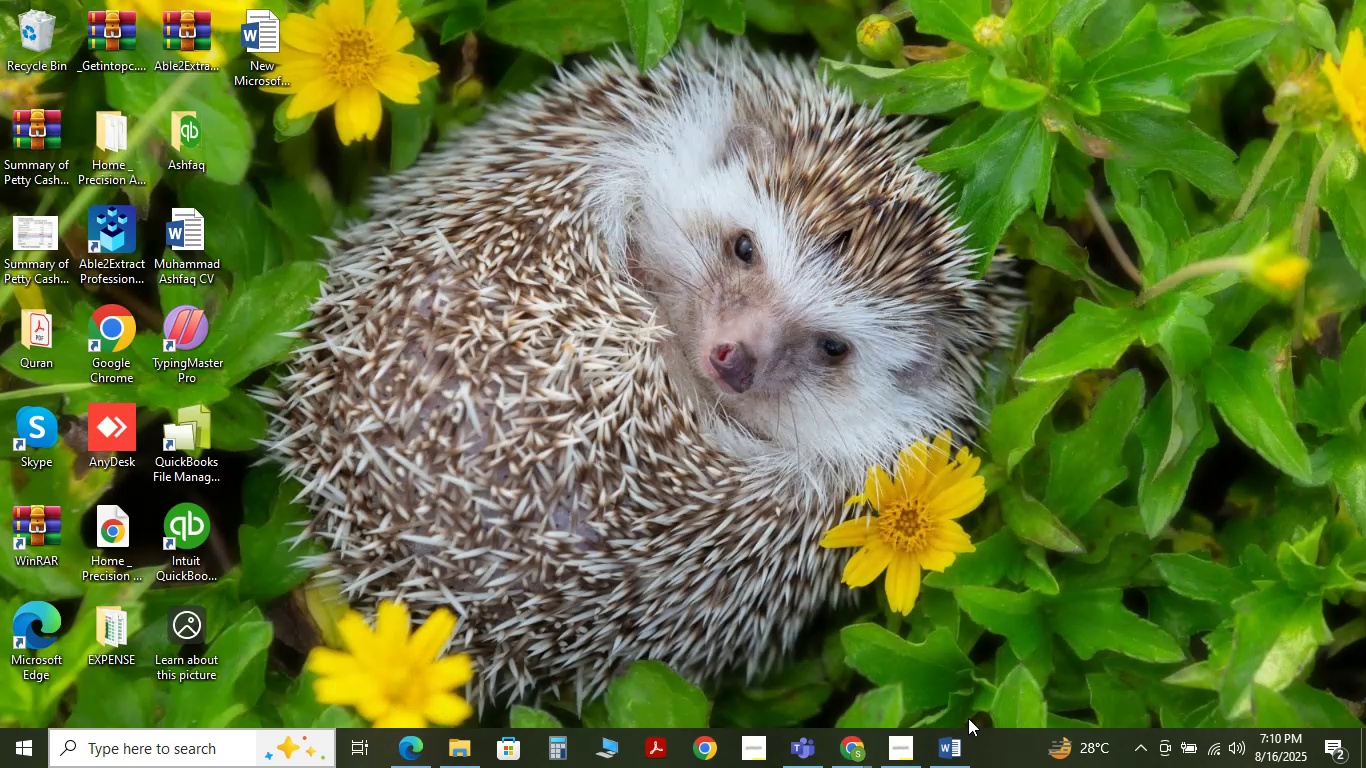 
left_click([952, 740])
 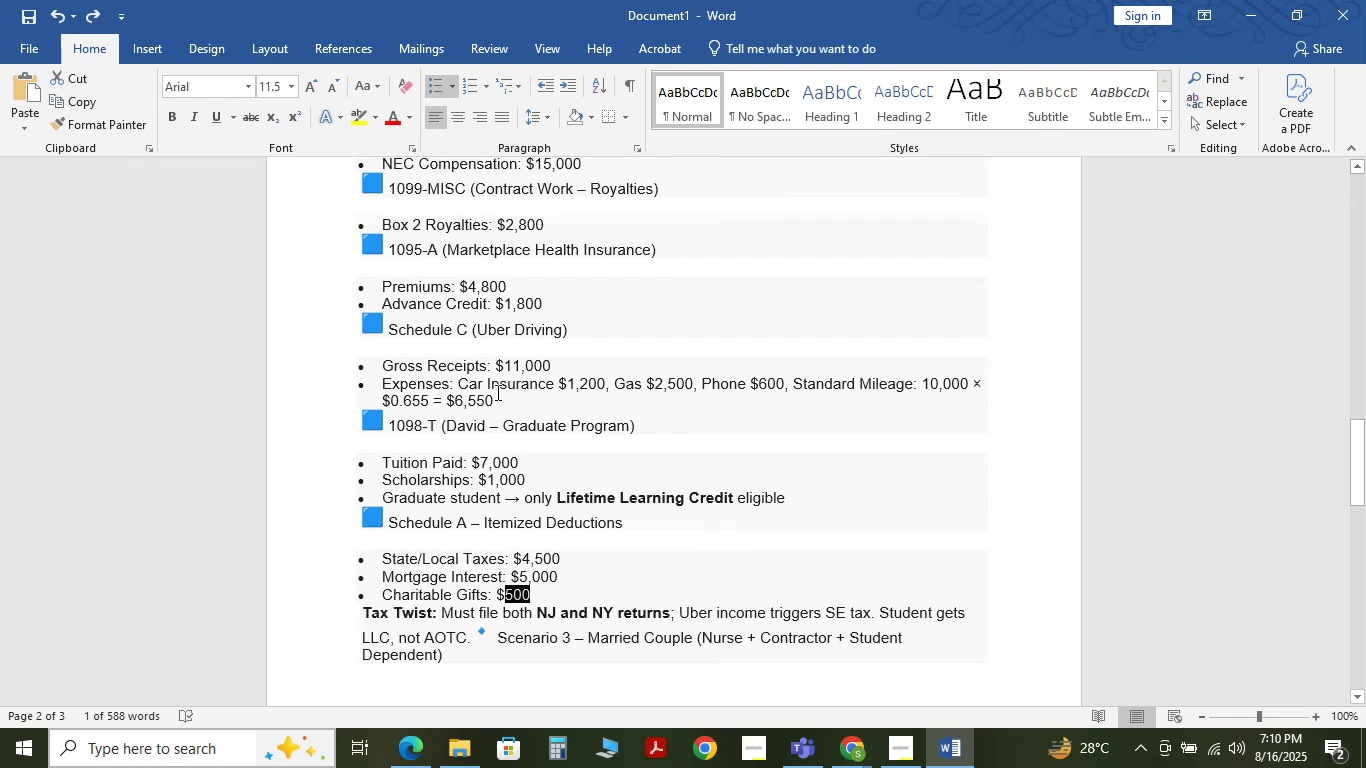 
scroll: coordinate [489, 392], scroll_direction: up, amount: 1.0
 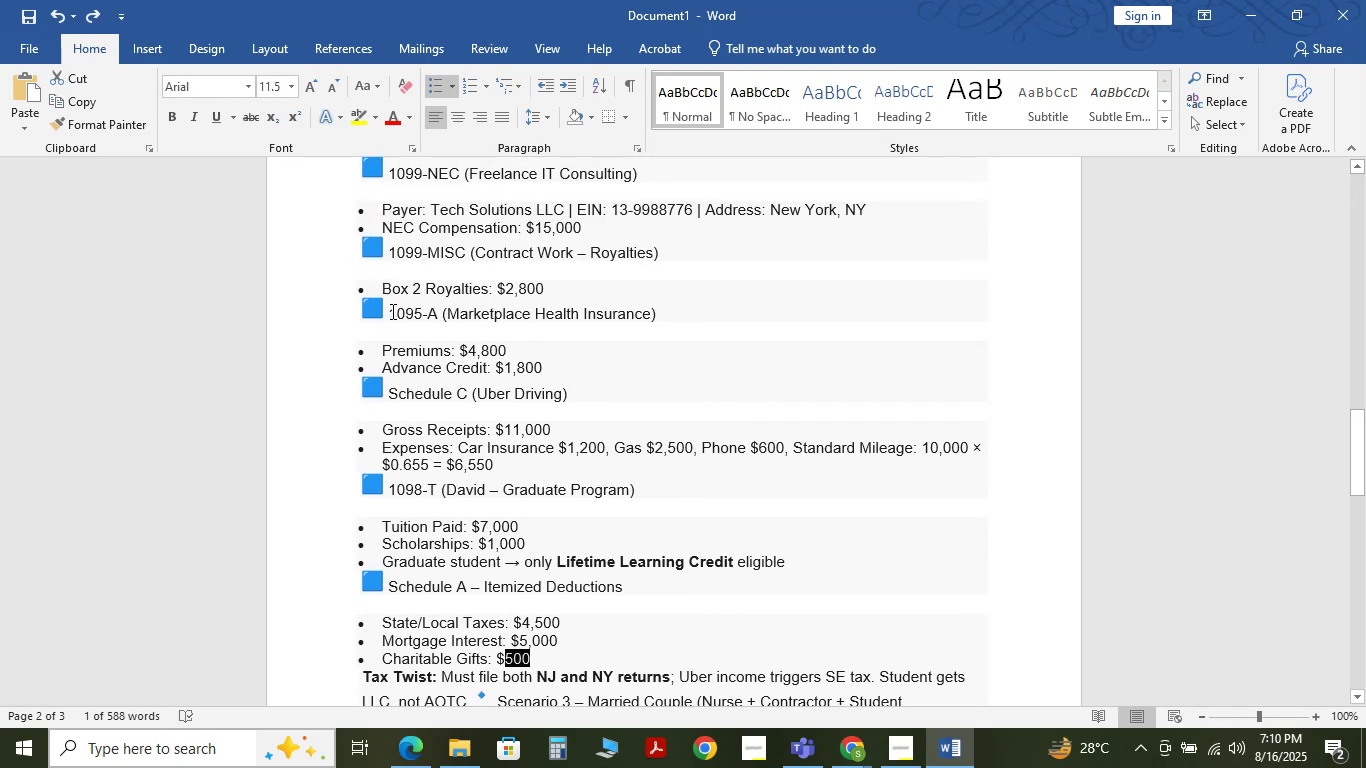 
wait(5.98)
 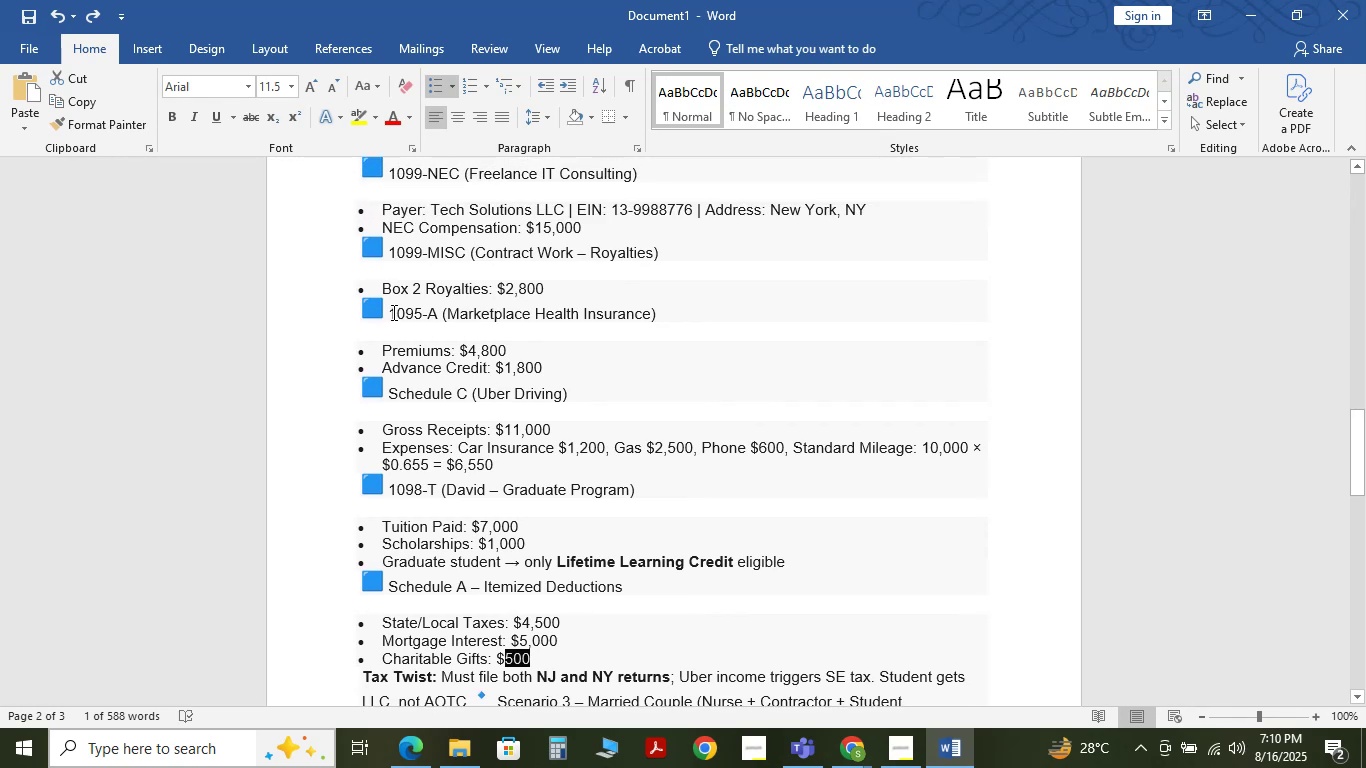 
left_click_drag(start_coordinate=[391, 314], to_coordinate=[536, 361])
 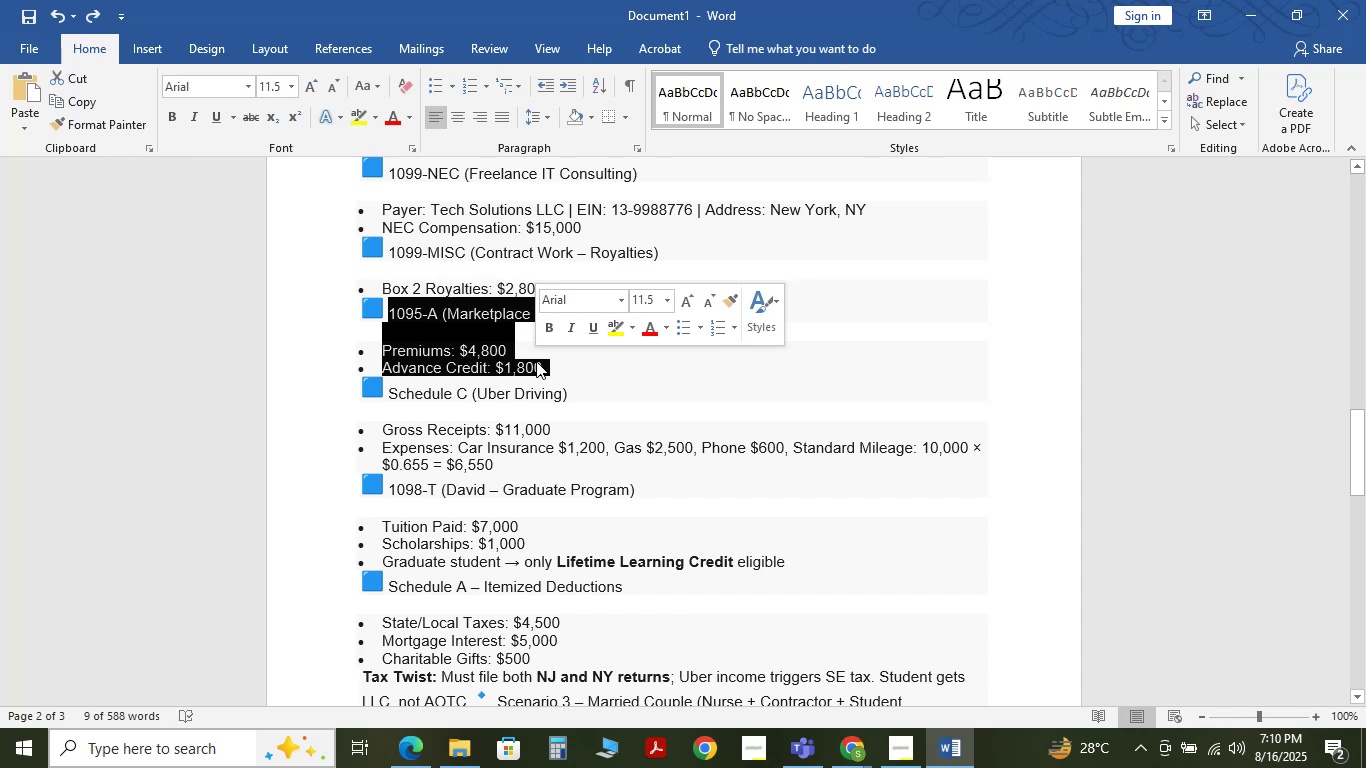 
key(Shift+ShiftLeft)
 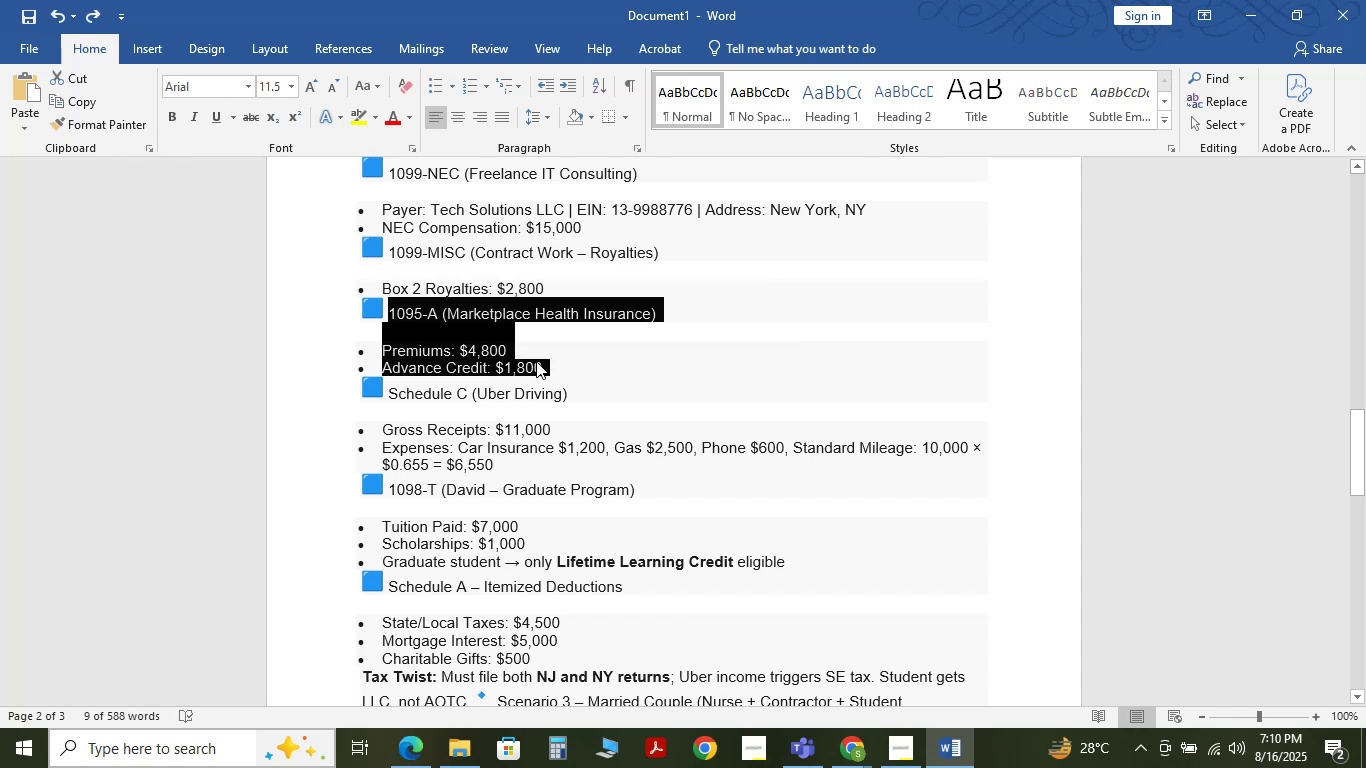 
key(Control+C)
 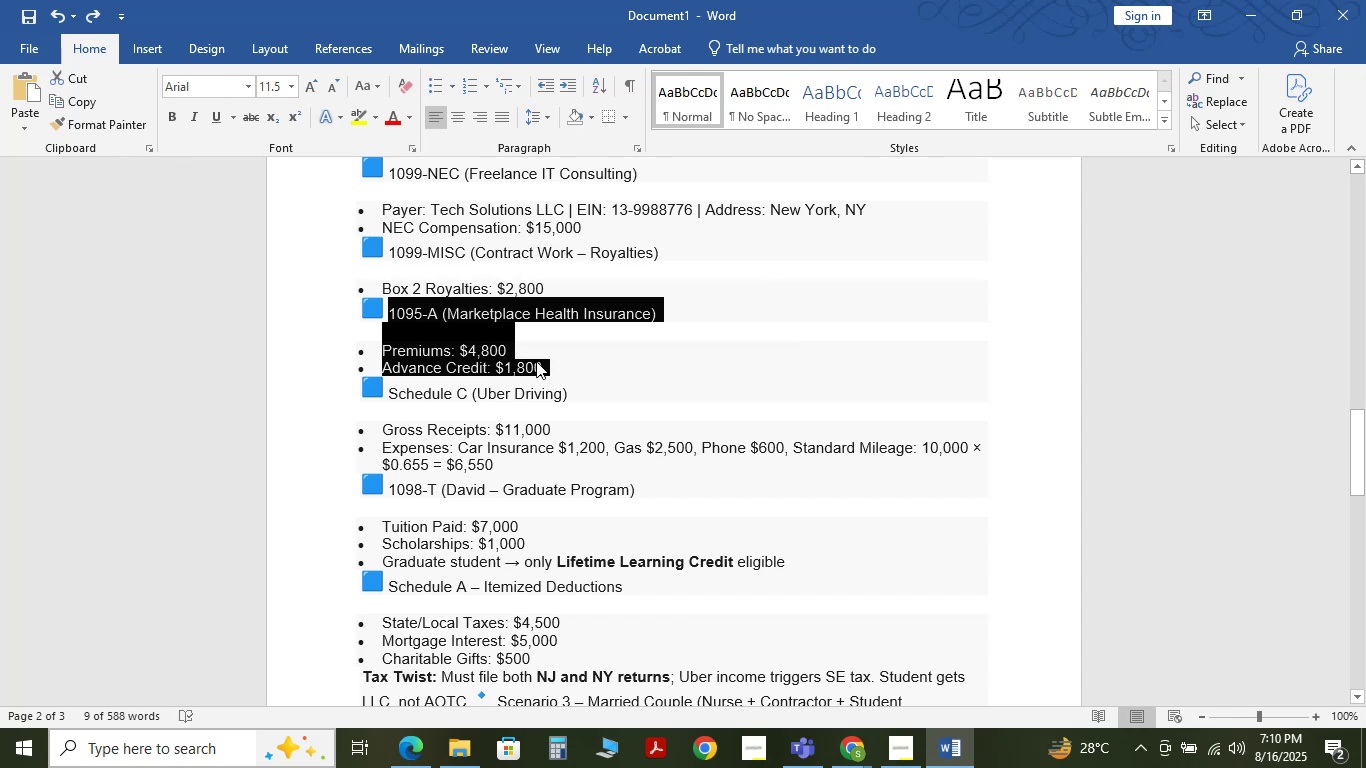 
key(Control+C)
 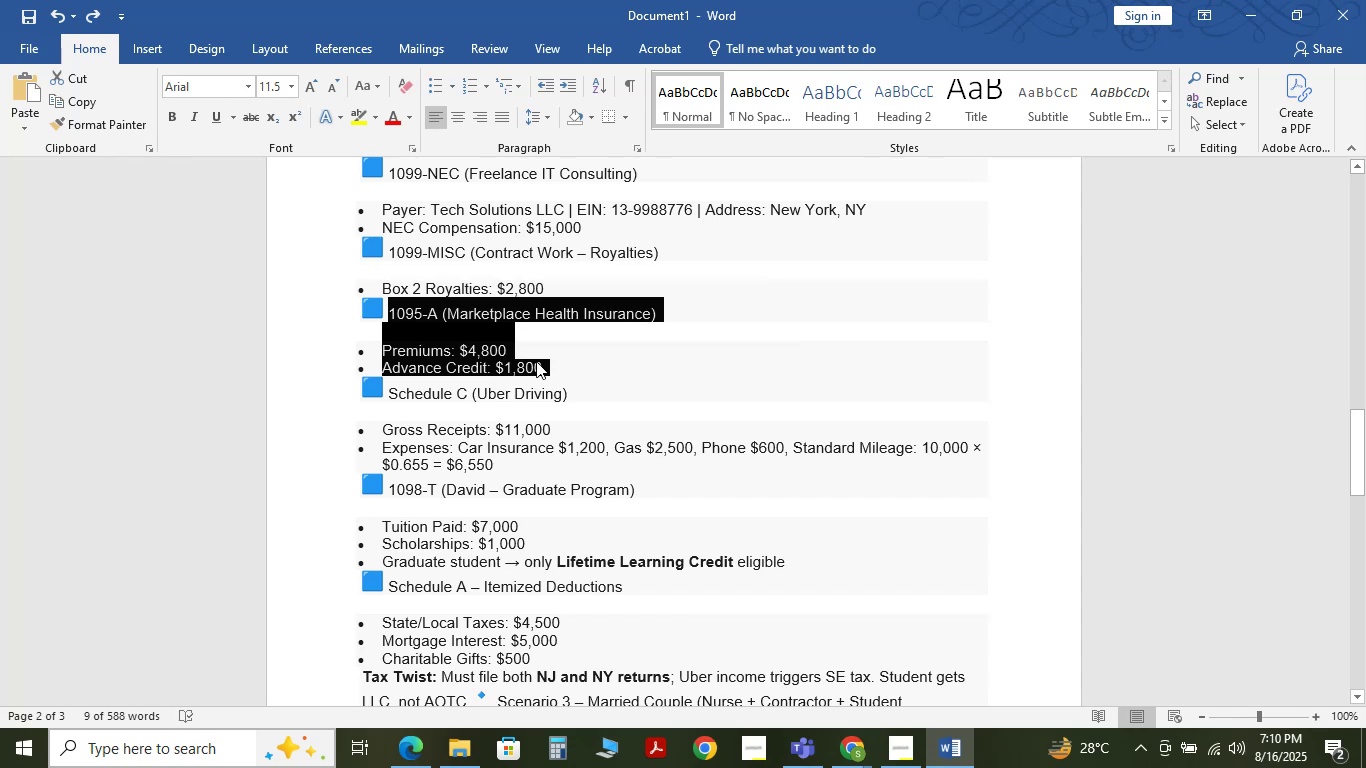 
key(Control+C)
 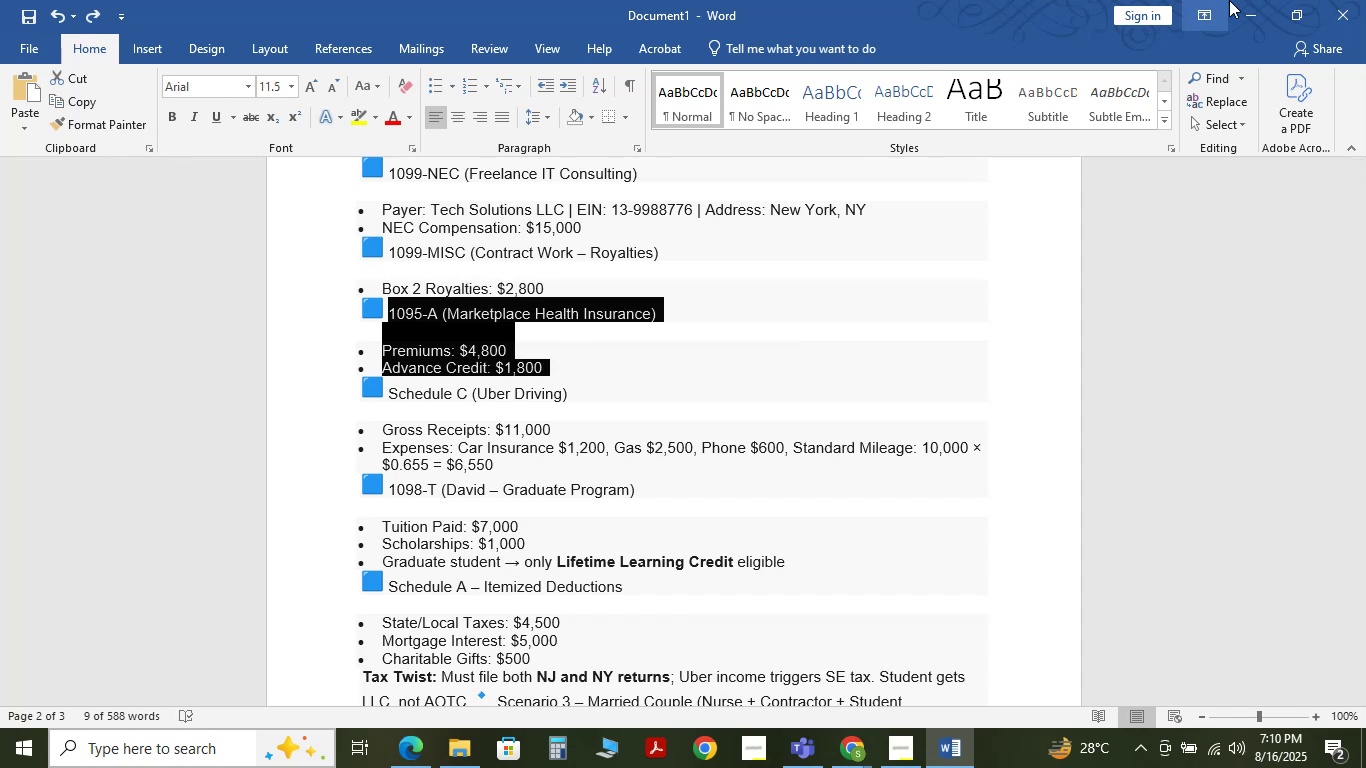 
left_click([1244, 0])
 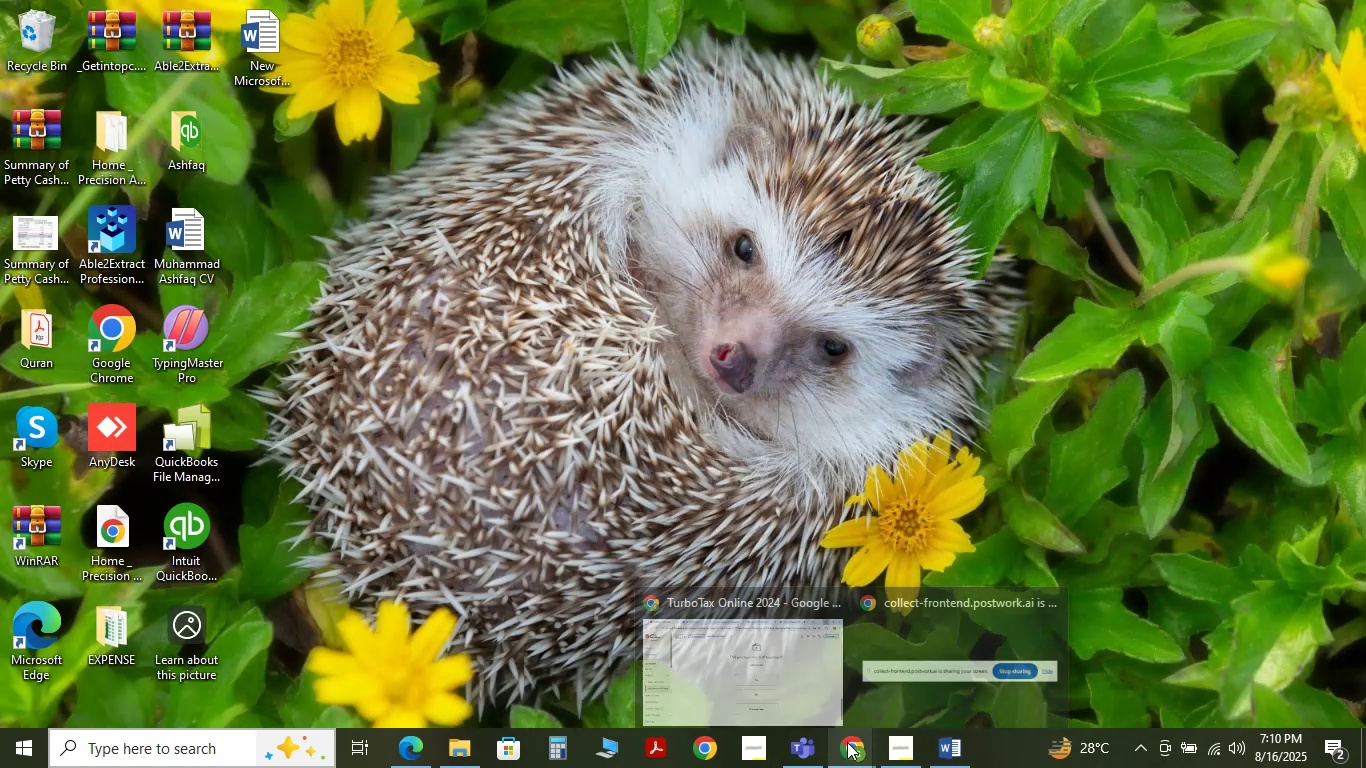 
left_click([777, 682])
 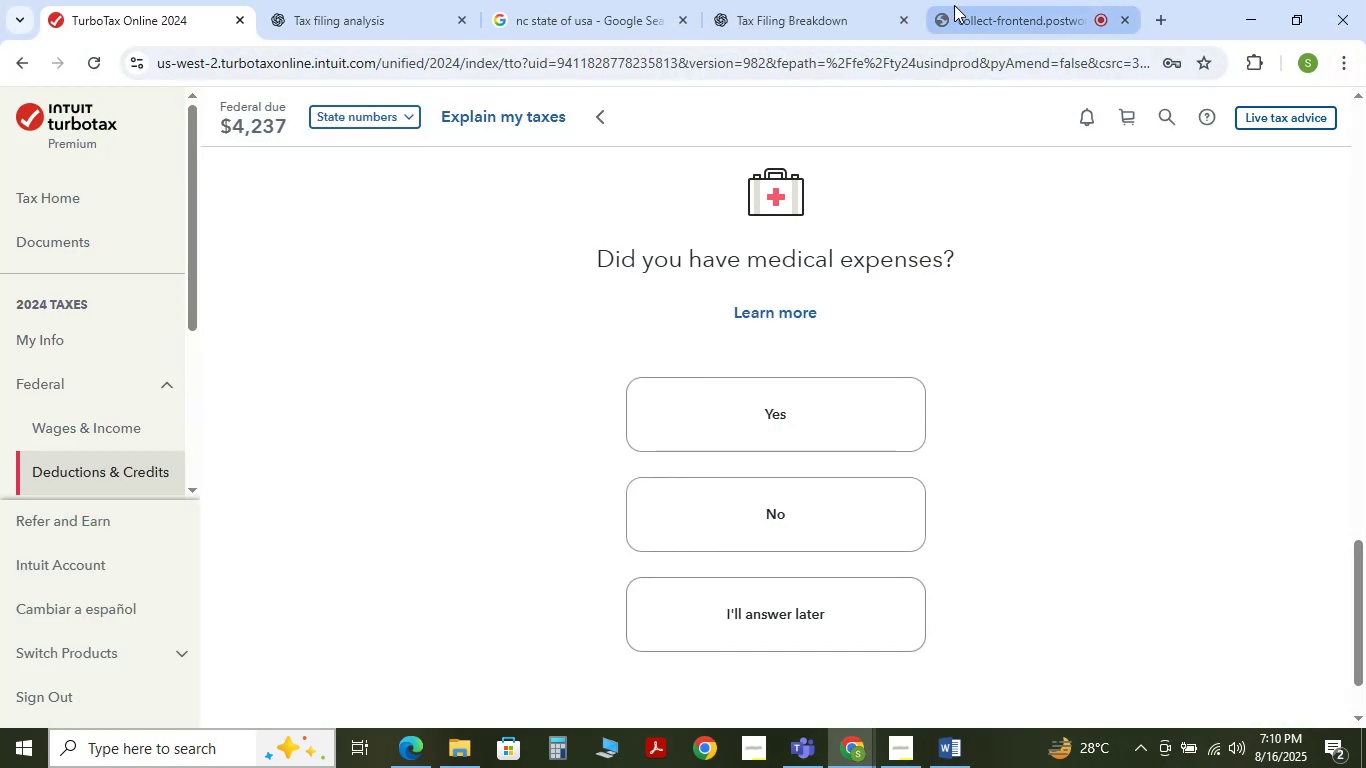 
left_click([811, 7])
 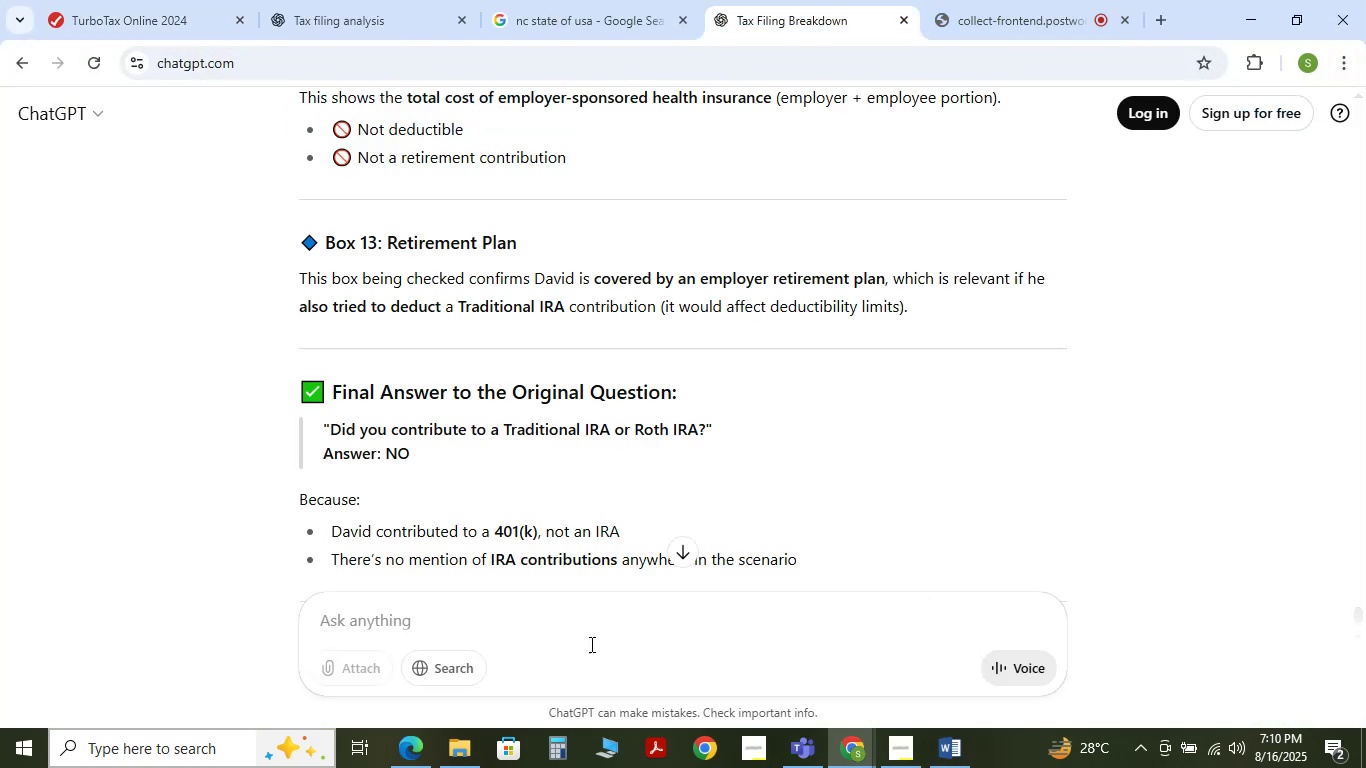 
left_click([604, 622])
 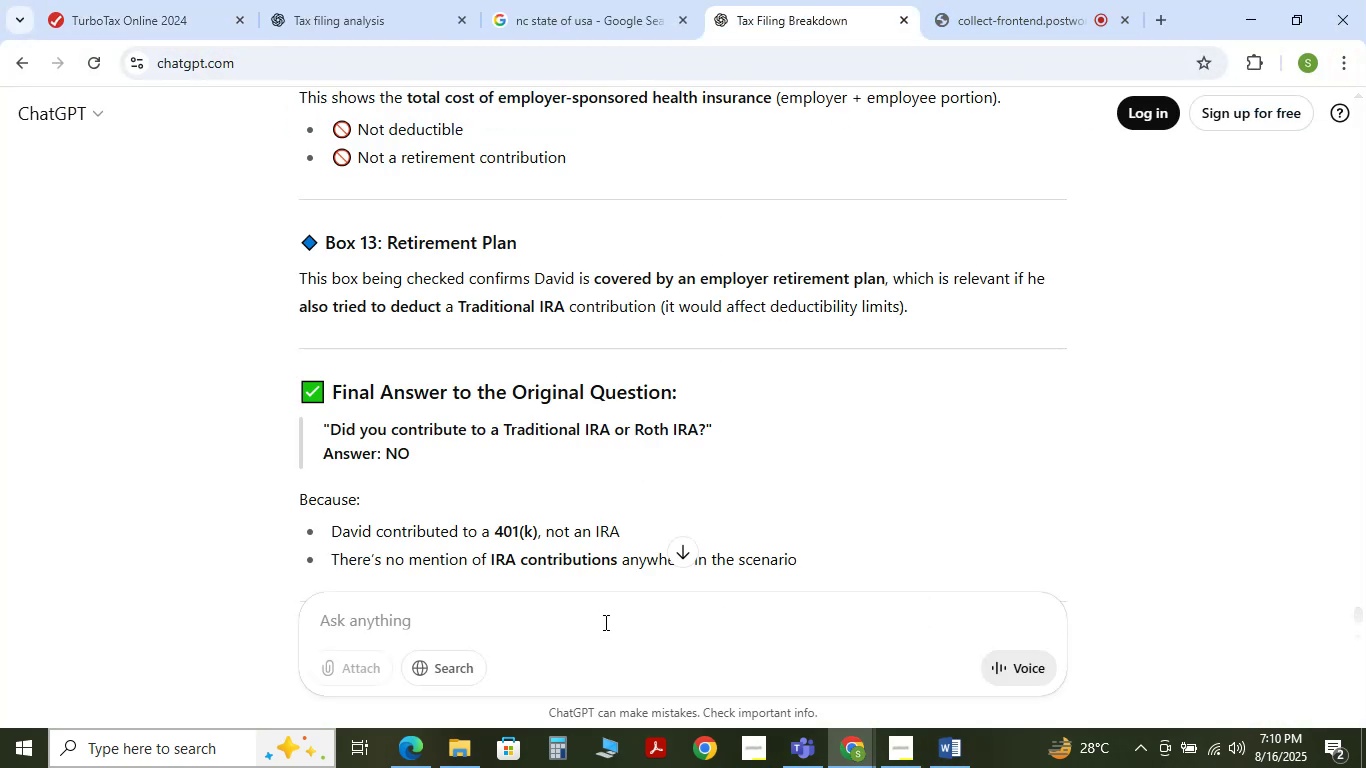 
key(Control+V)
 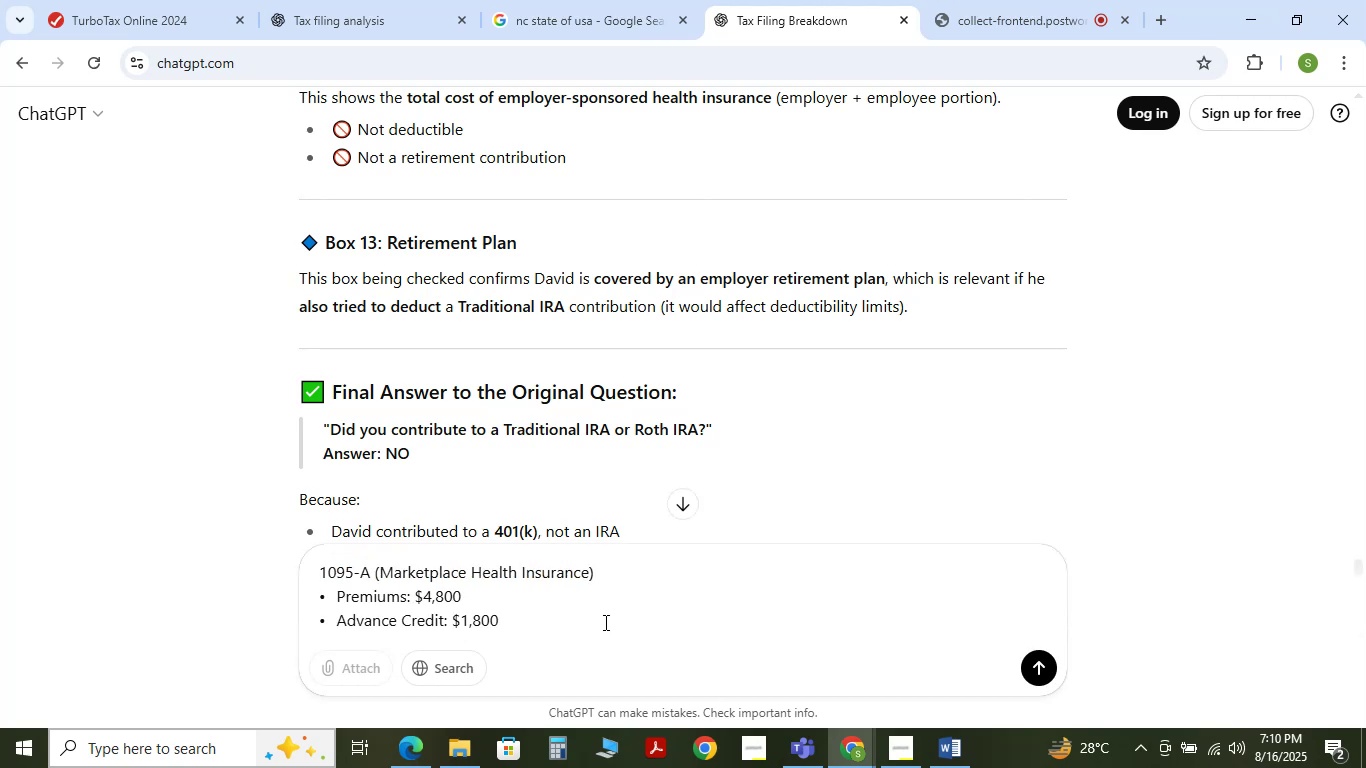 
key(NumpadEnter)
 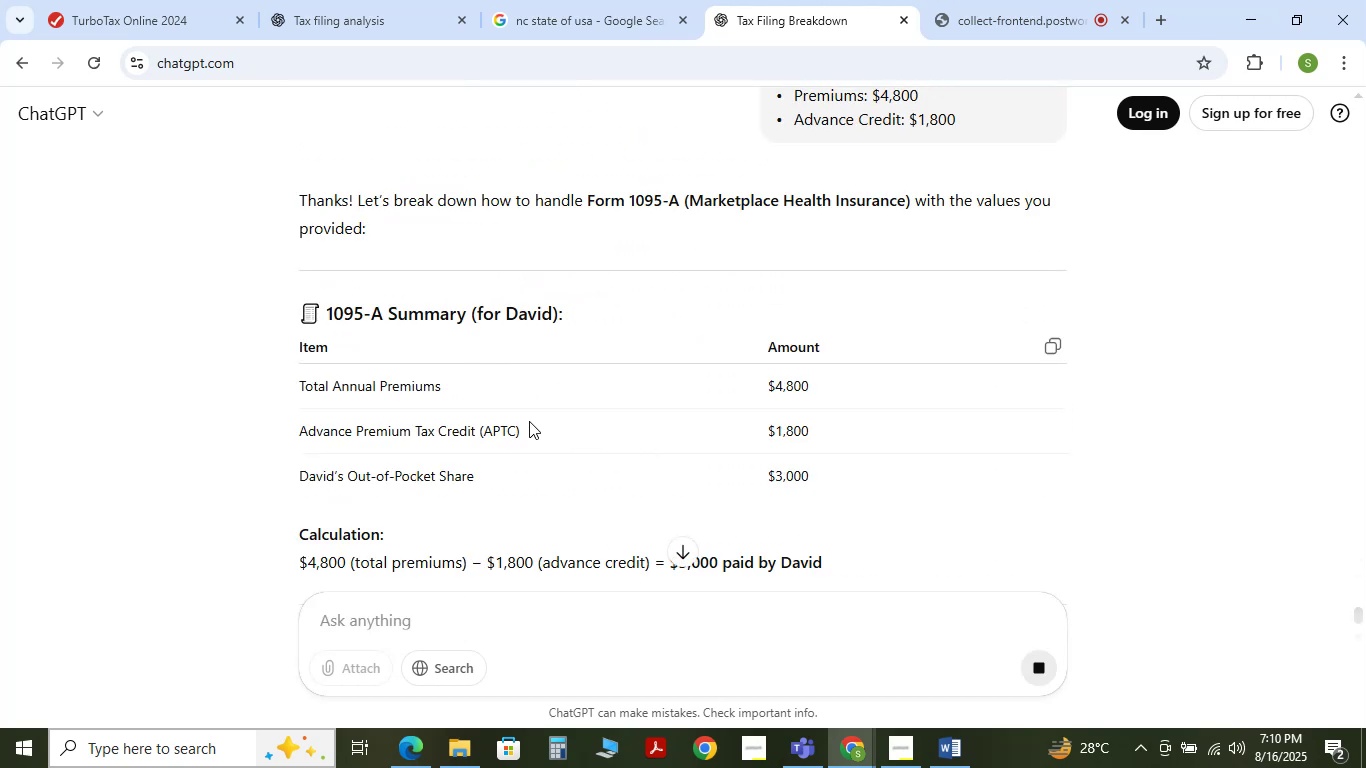 
wait(11.07)
 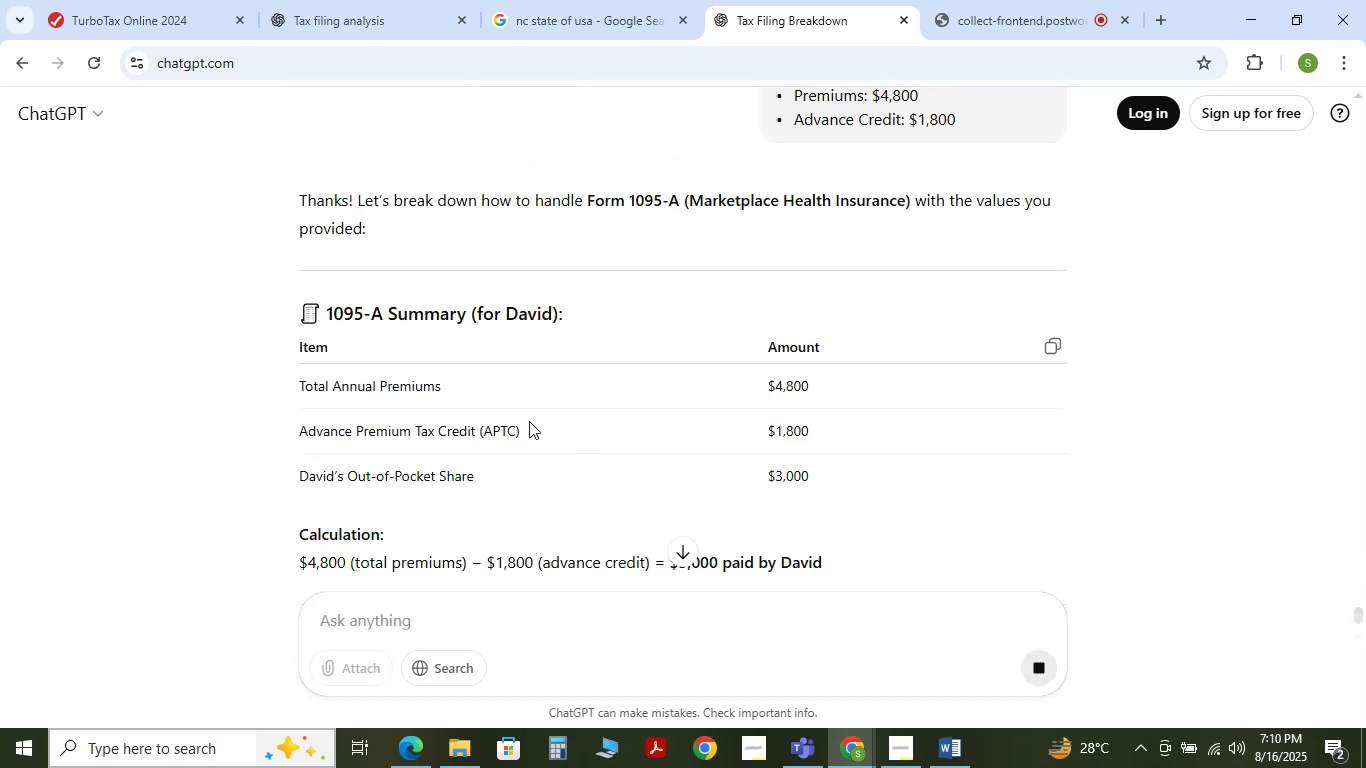 
left_click([1038, 555])
 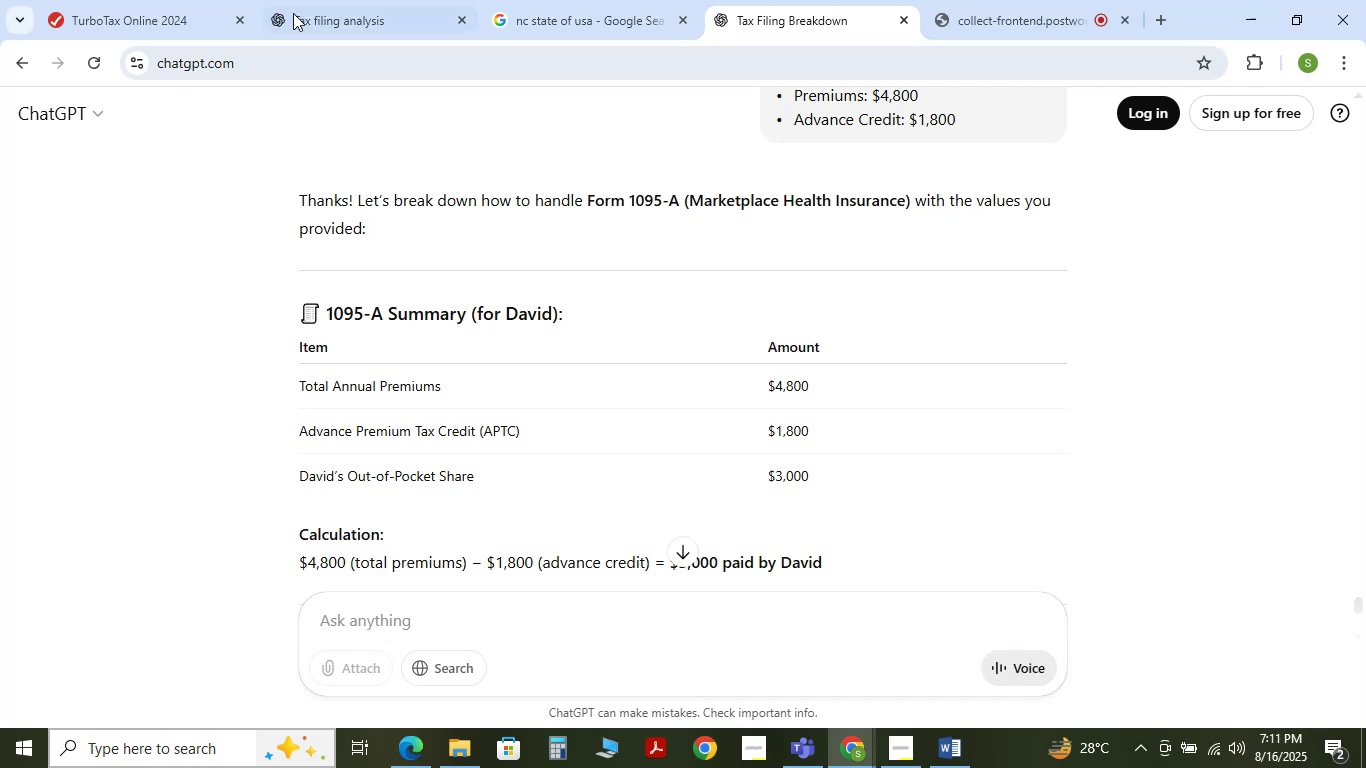 
left_click([163, 0])
 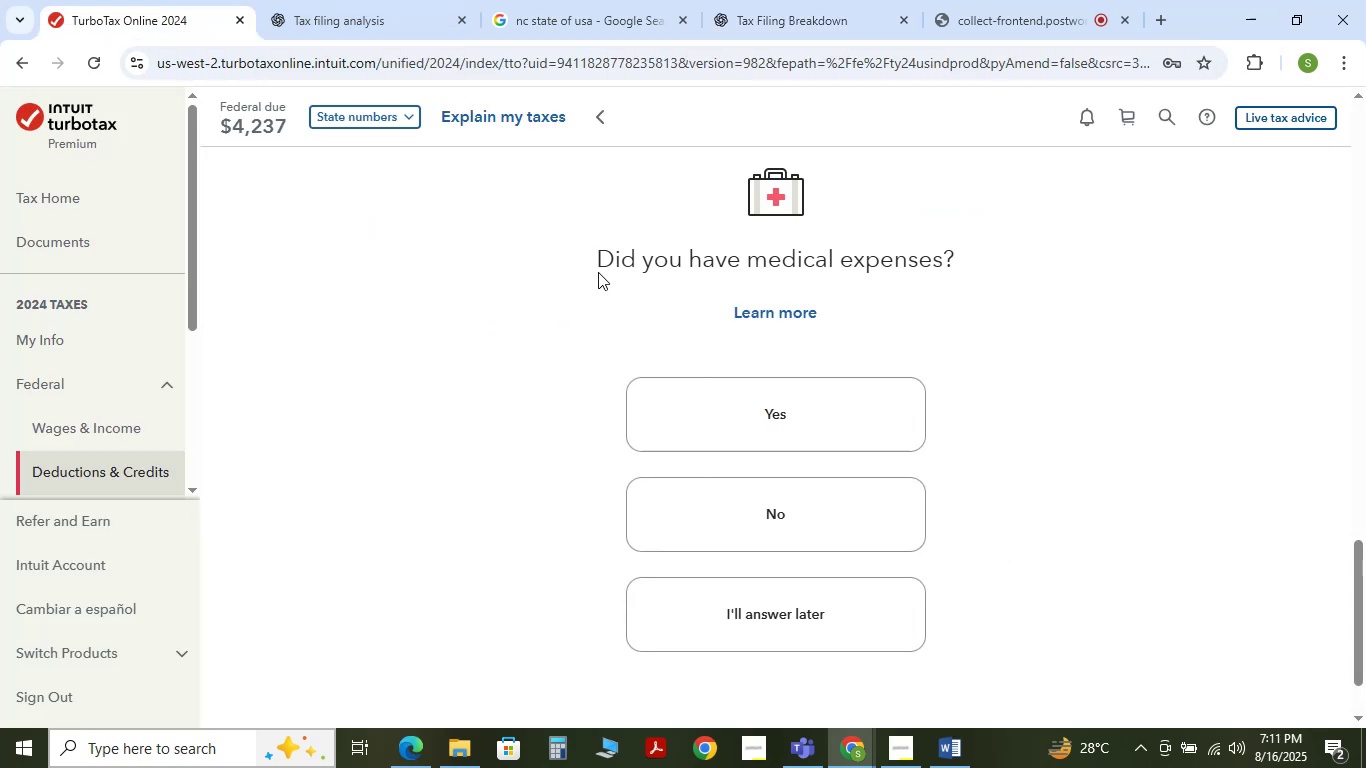 
left_click_drag(start_coordinate=[599, 260], to_coordinate=[783, 601])
 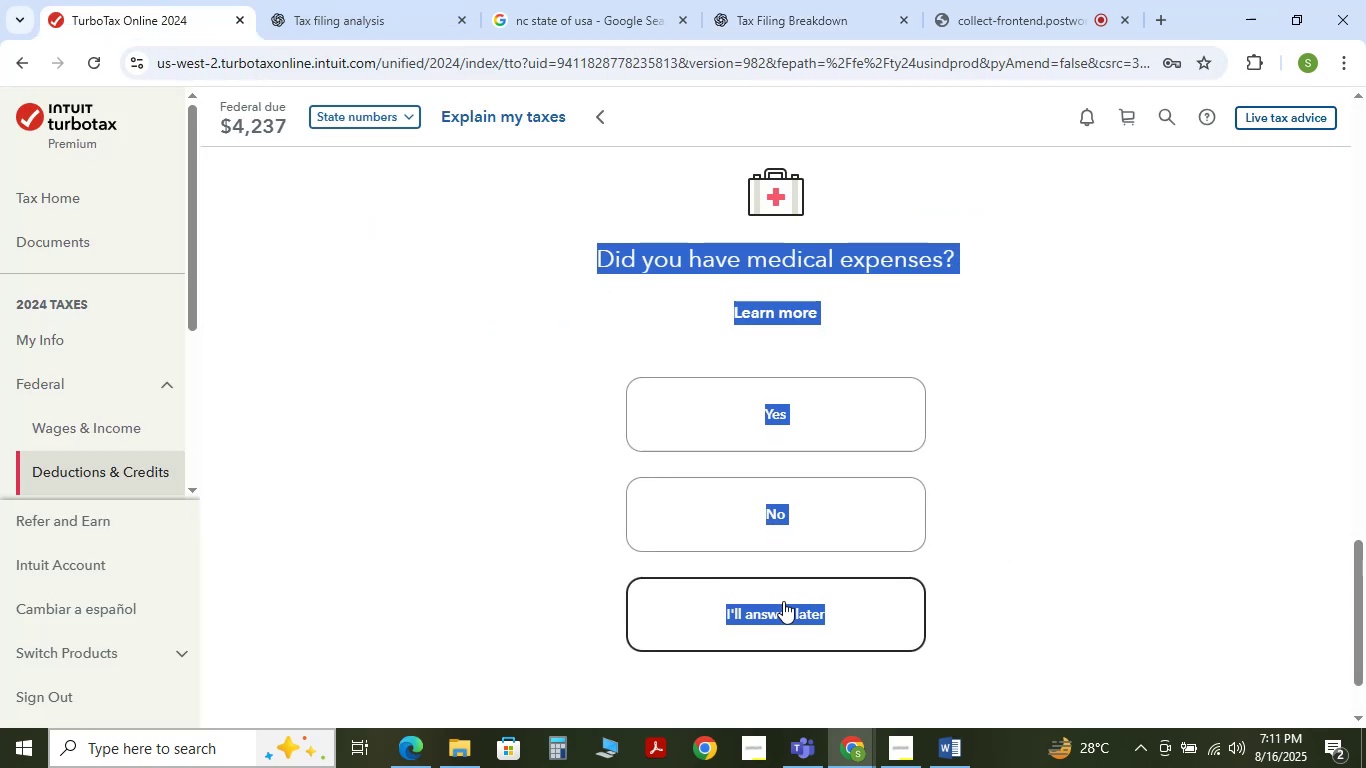 
key(Control+C)
 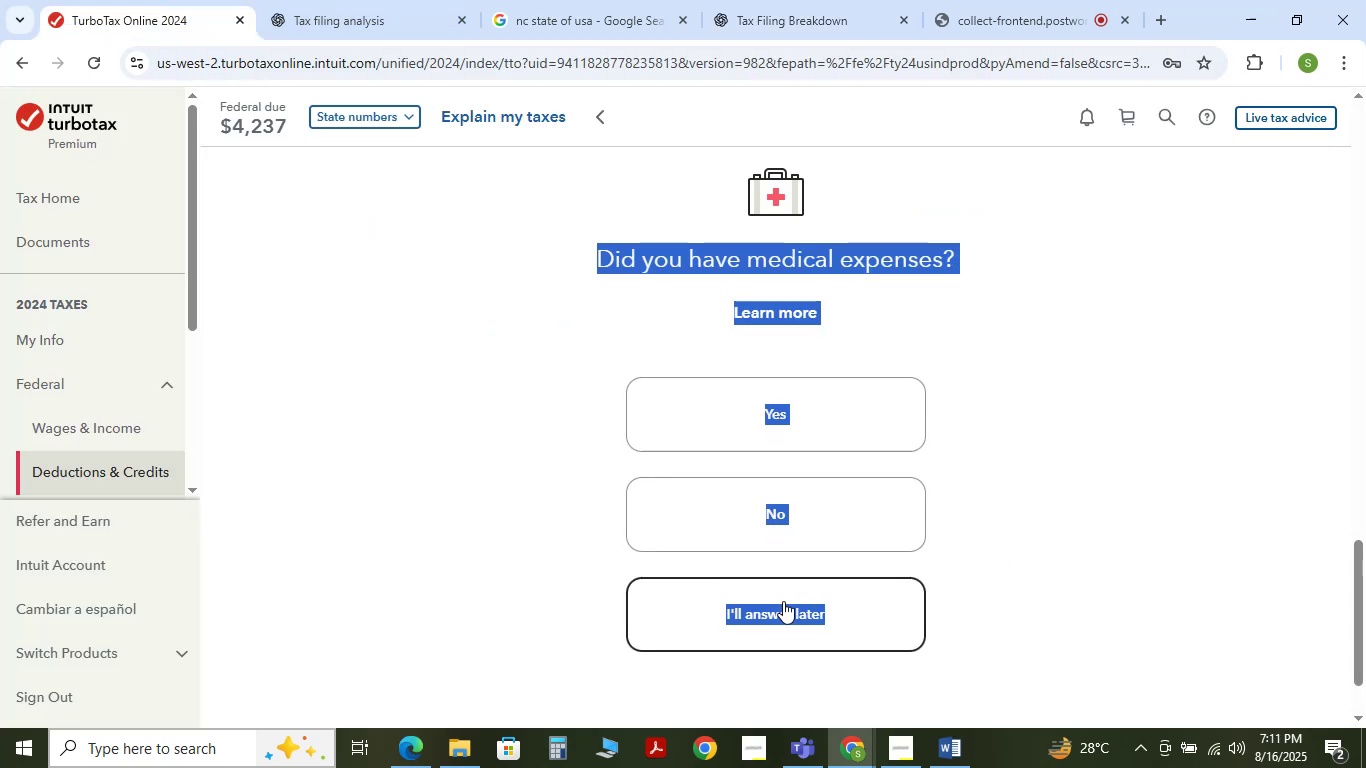 
key(Control+C)
 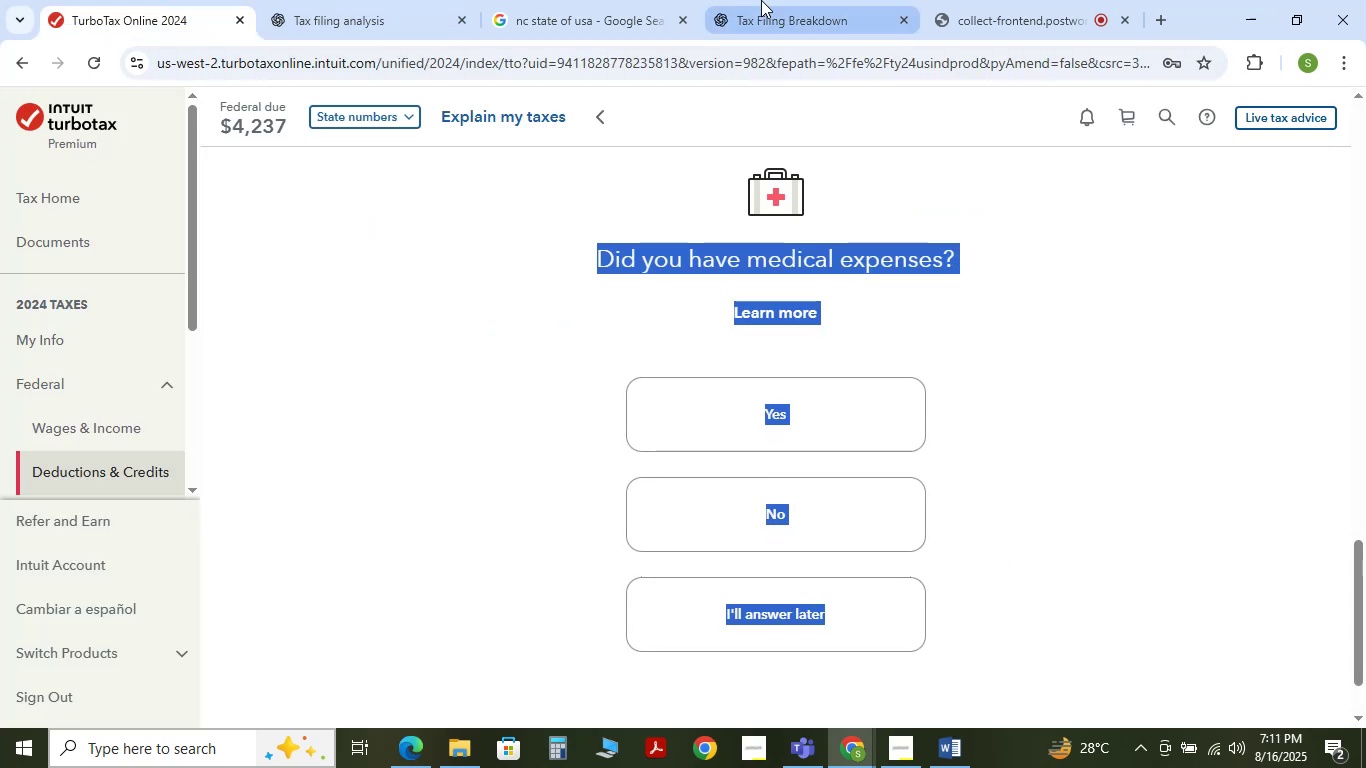 
left_click([761, 0])
 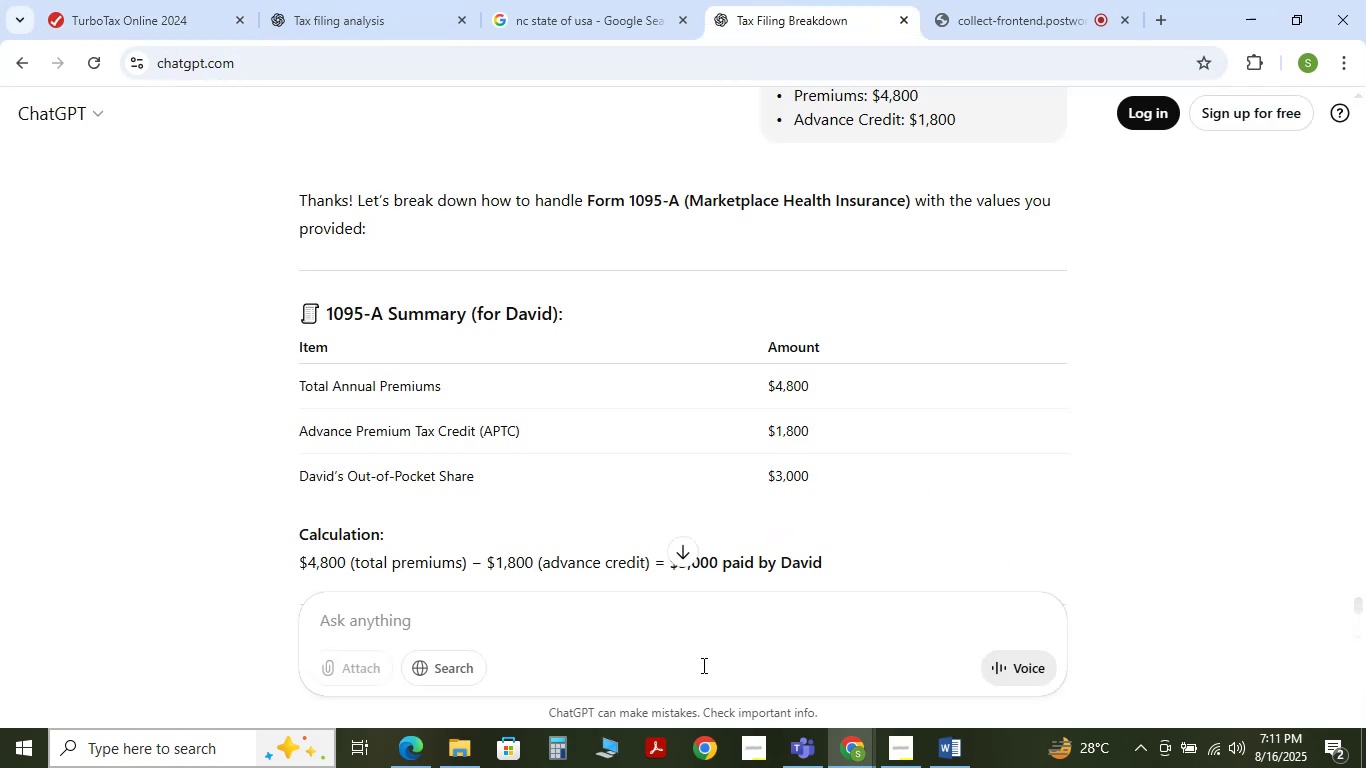 
key(Control+ControlLeft)
 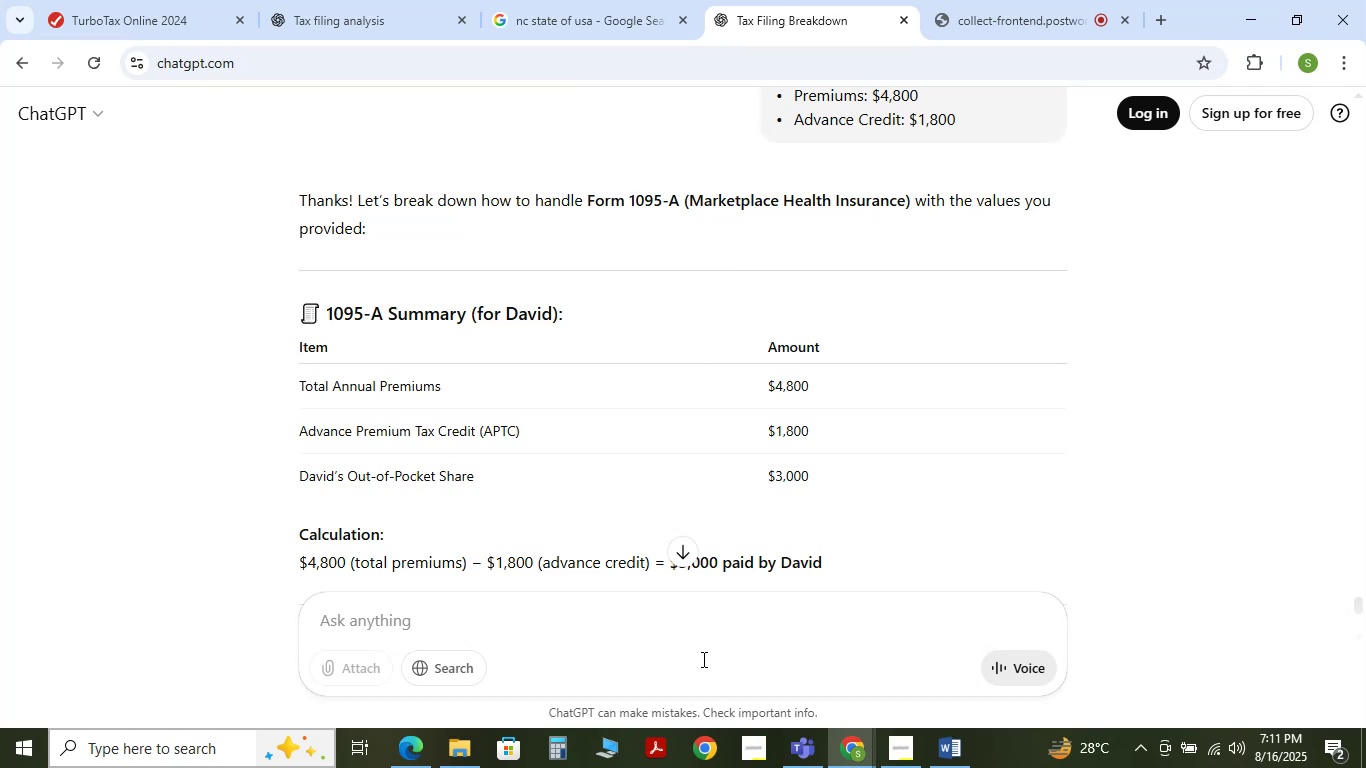 
left_click([702, 659])
 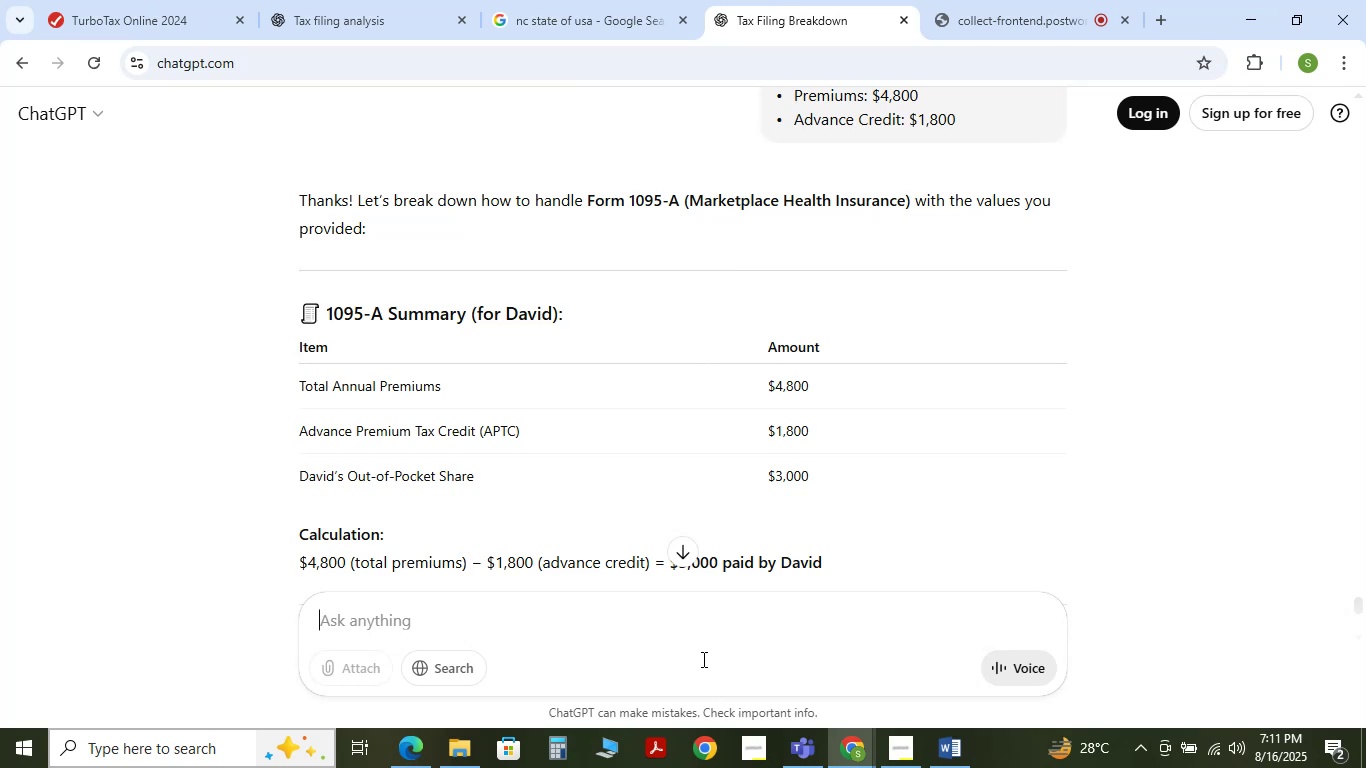 
key(Control+V)
 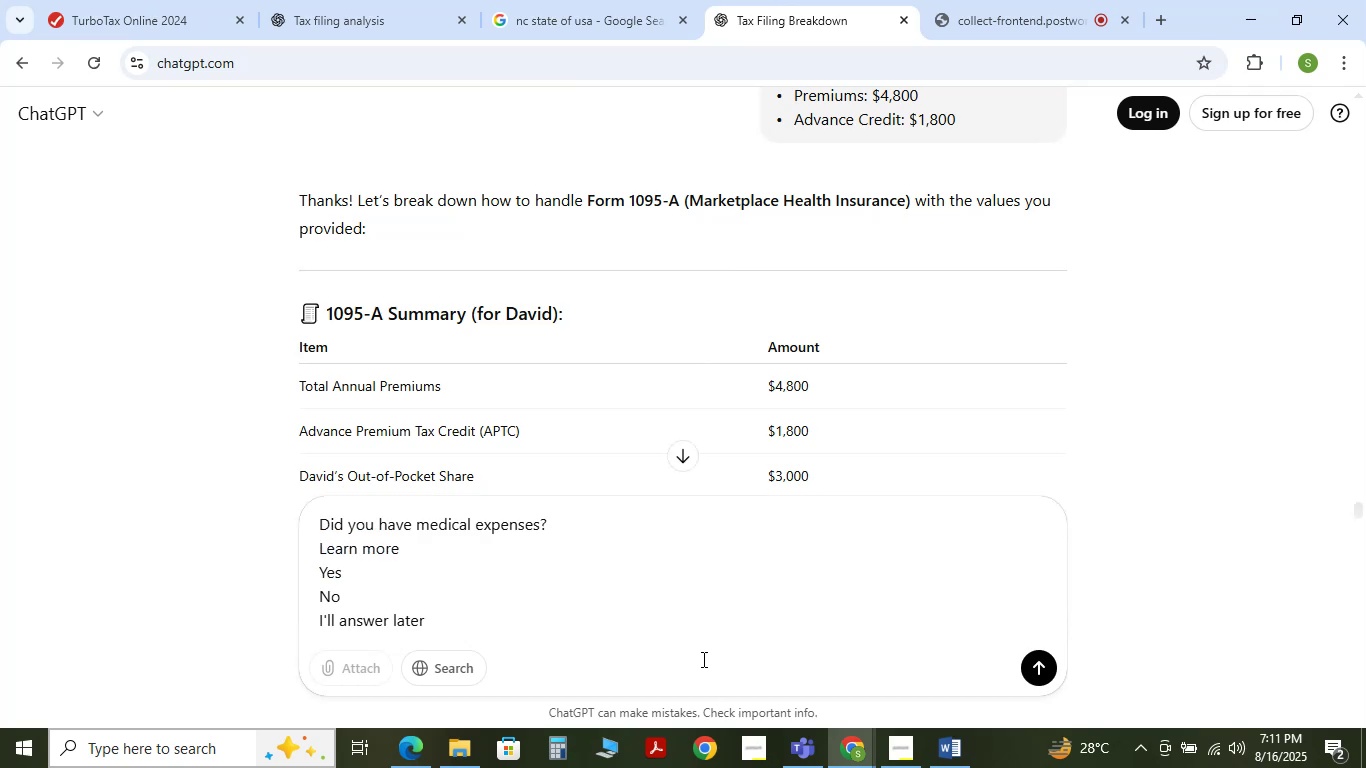 
key(NumpadEnter)
 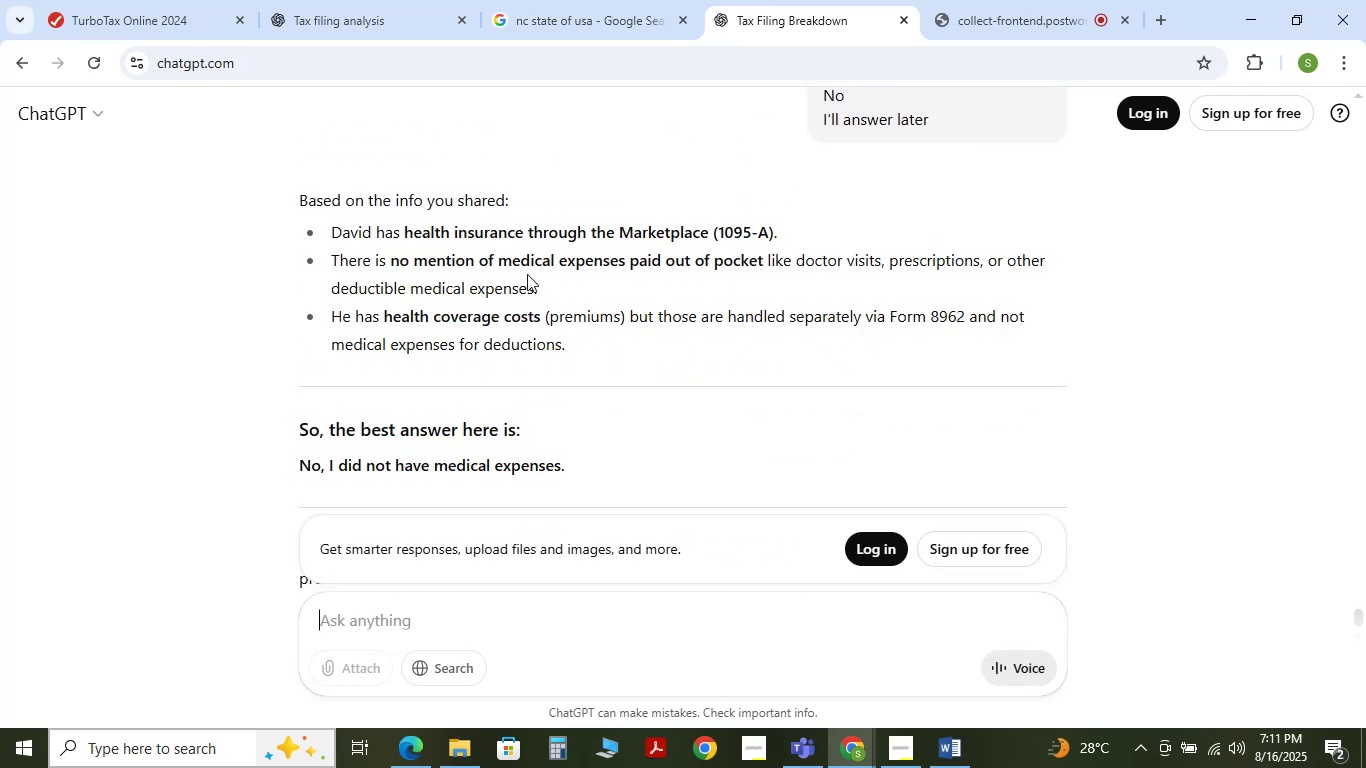 
wait(5.44)
 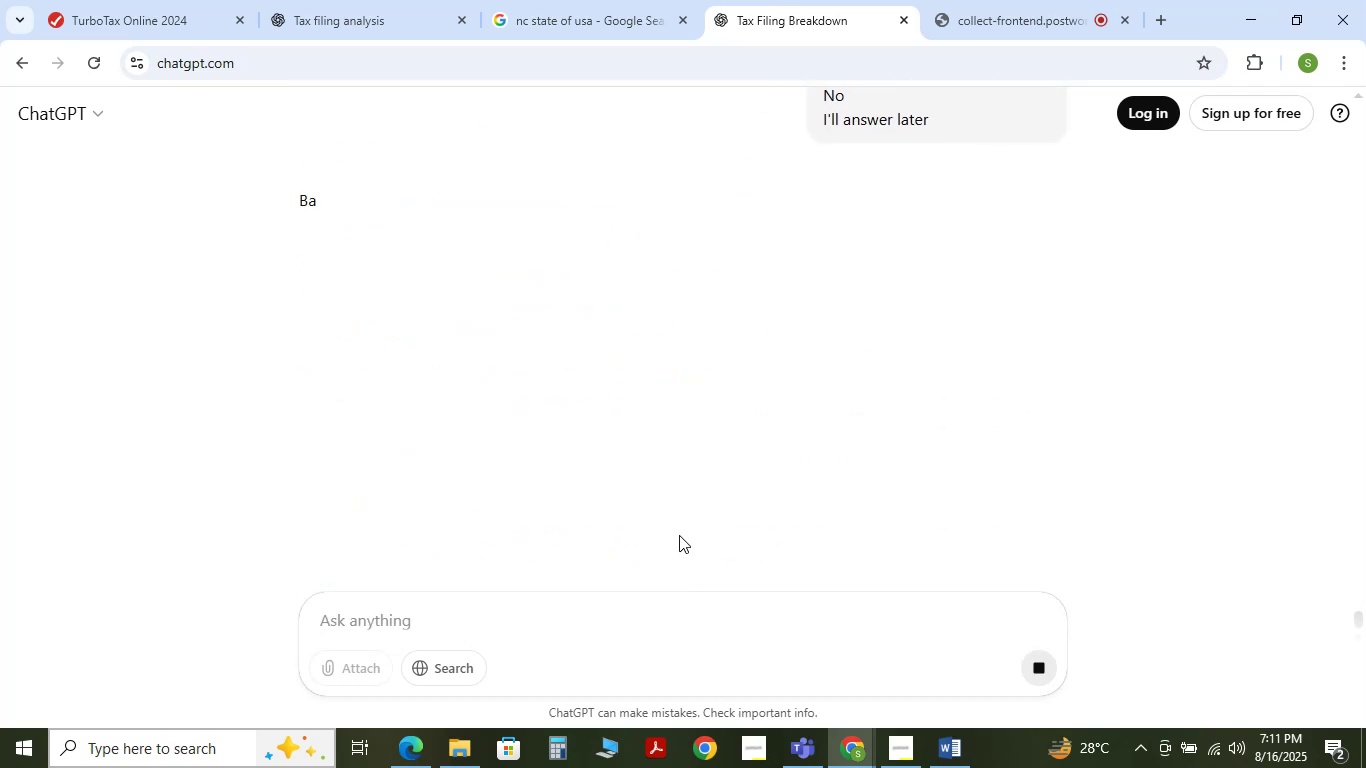 
scroll: coordinate [390, 450], scroll_direction: down, amount: 4.0
 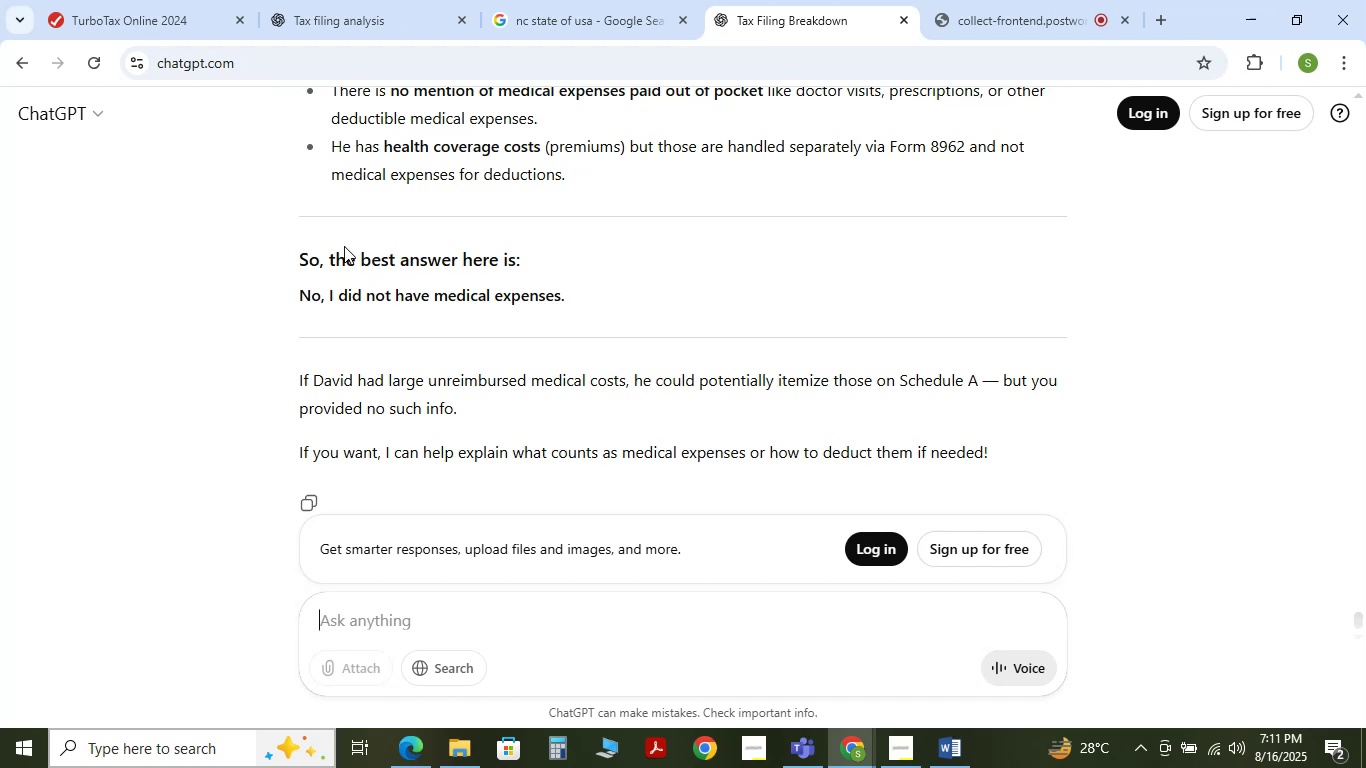 
wait(5.26)
 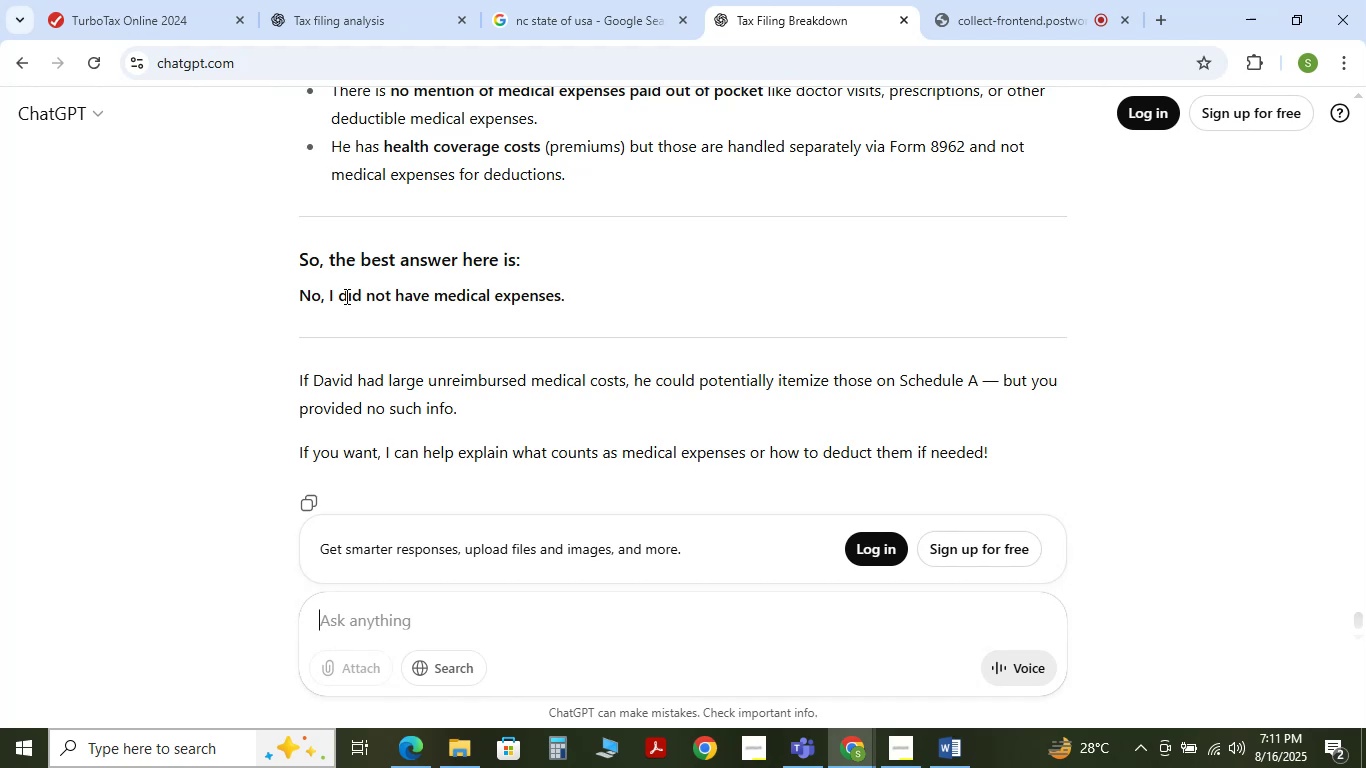 
left_click_drag(start_coordinate=[82, 2], to_coordinate=[91, 4])
 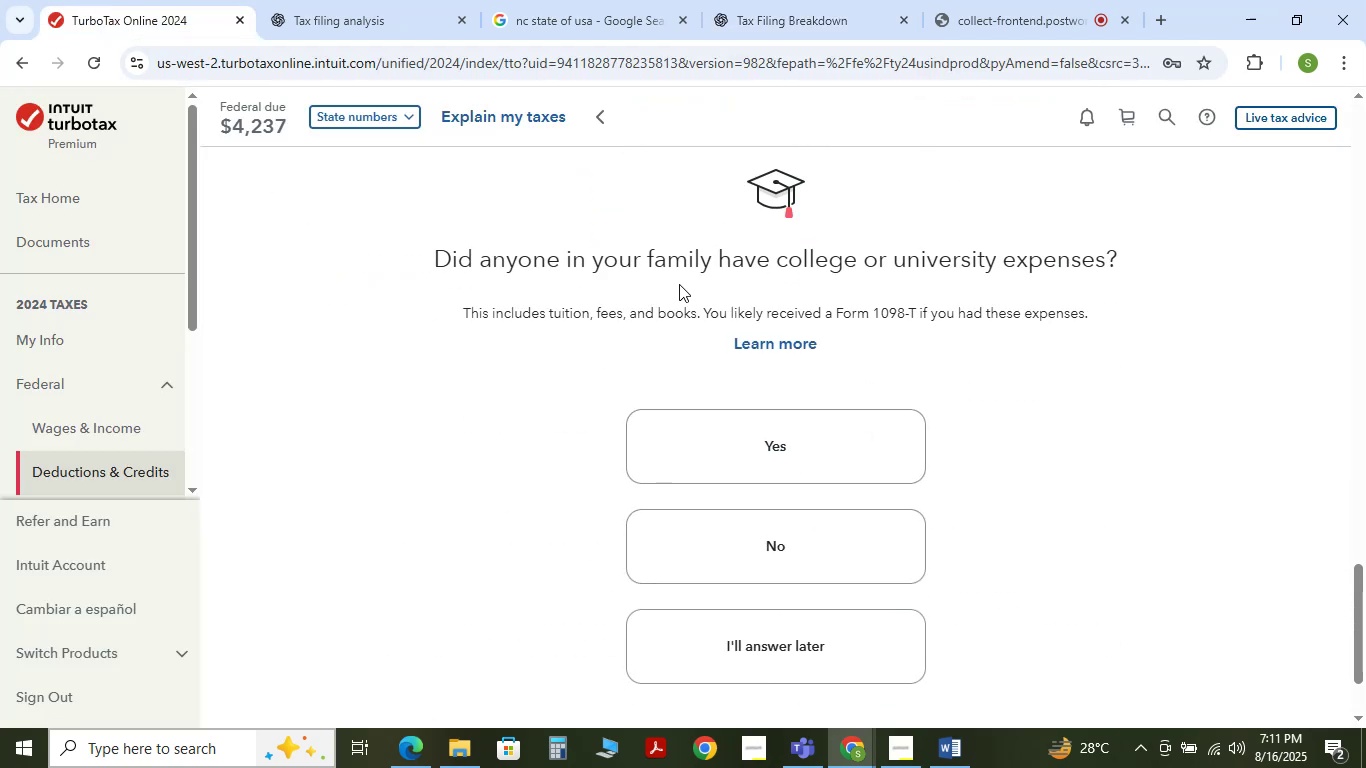 
wait(5.64)
 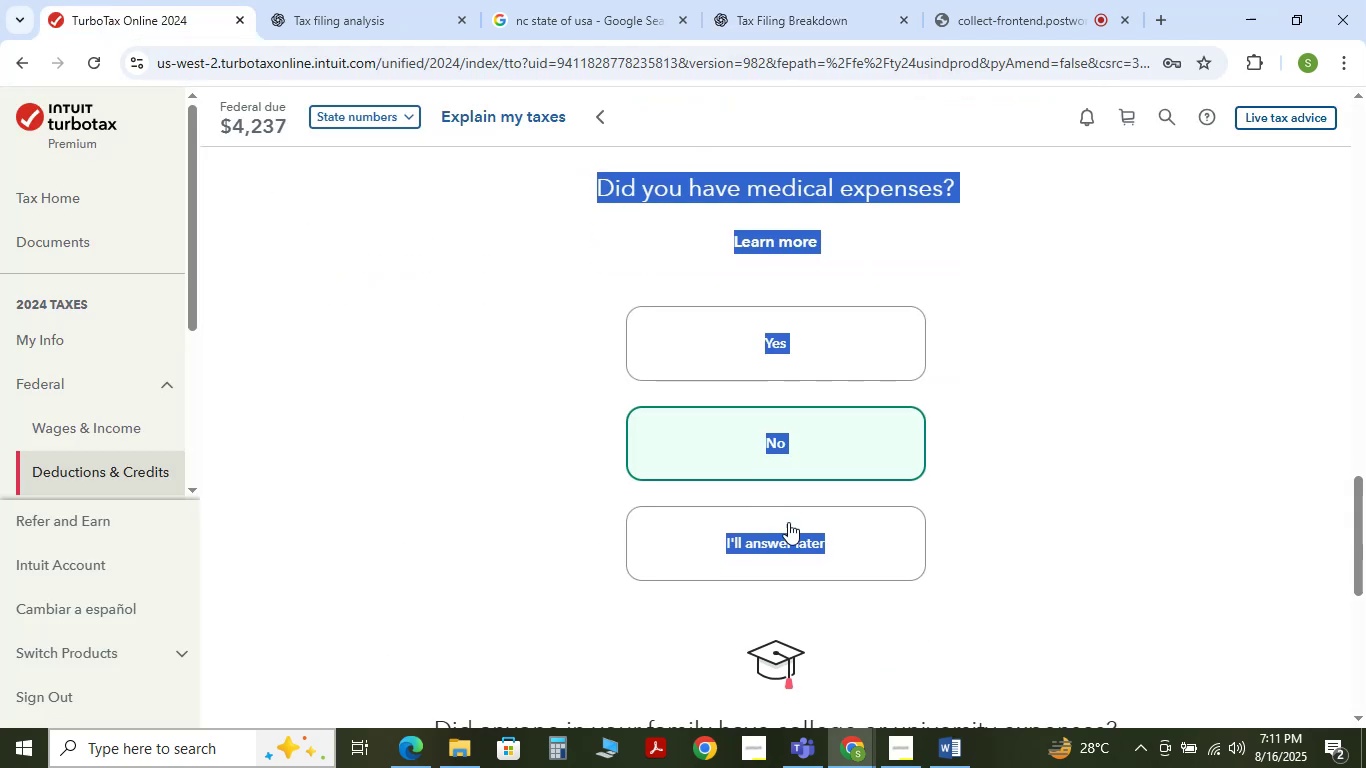 
left_click([837, 424])
 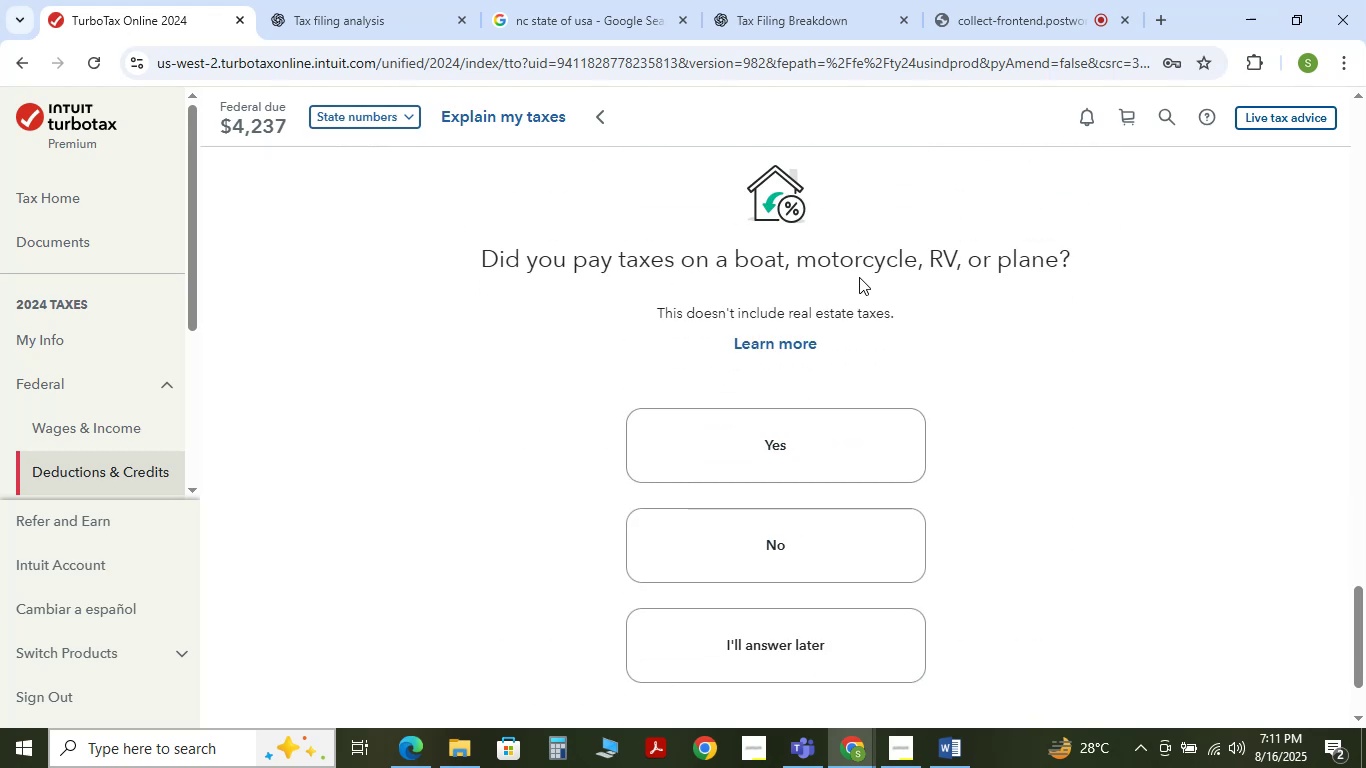 
wait(6.31)
 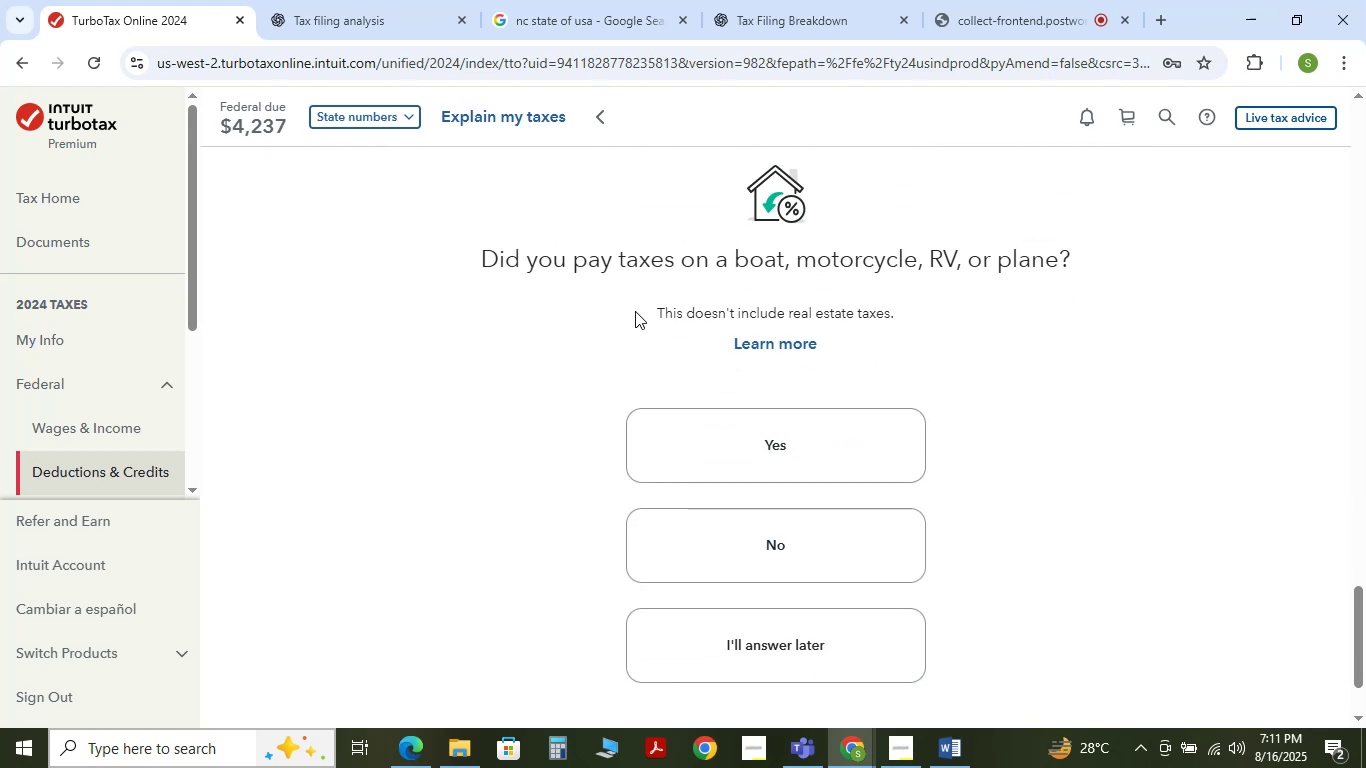 
left_click([751, 0])
 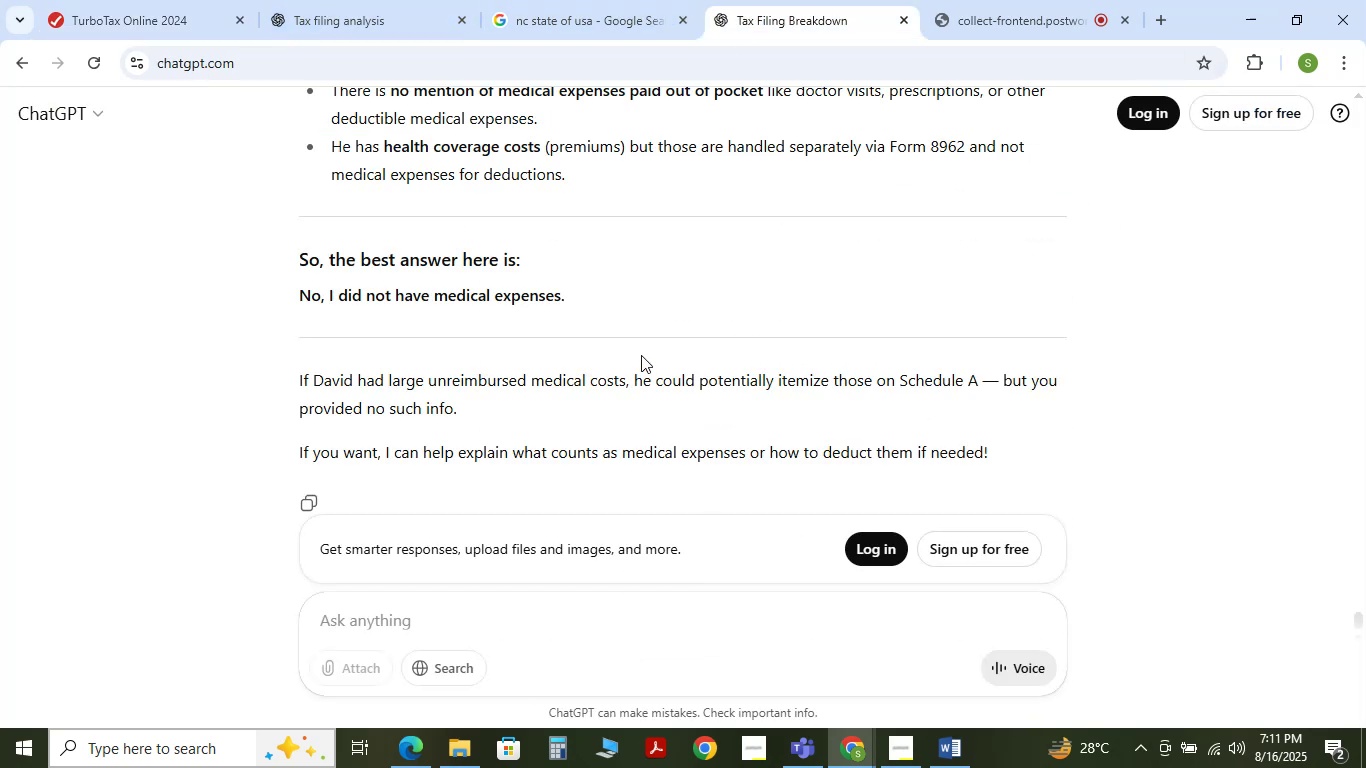 
scroll: coordinate [642, 353], scroll_direction: down, amount: 2.0
 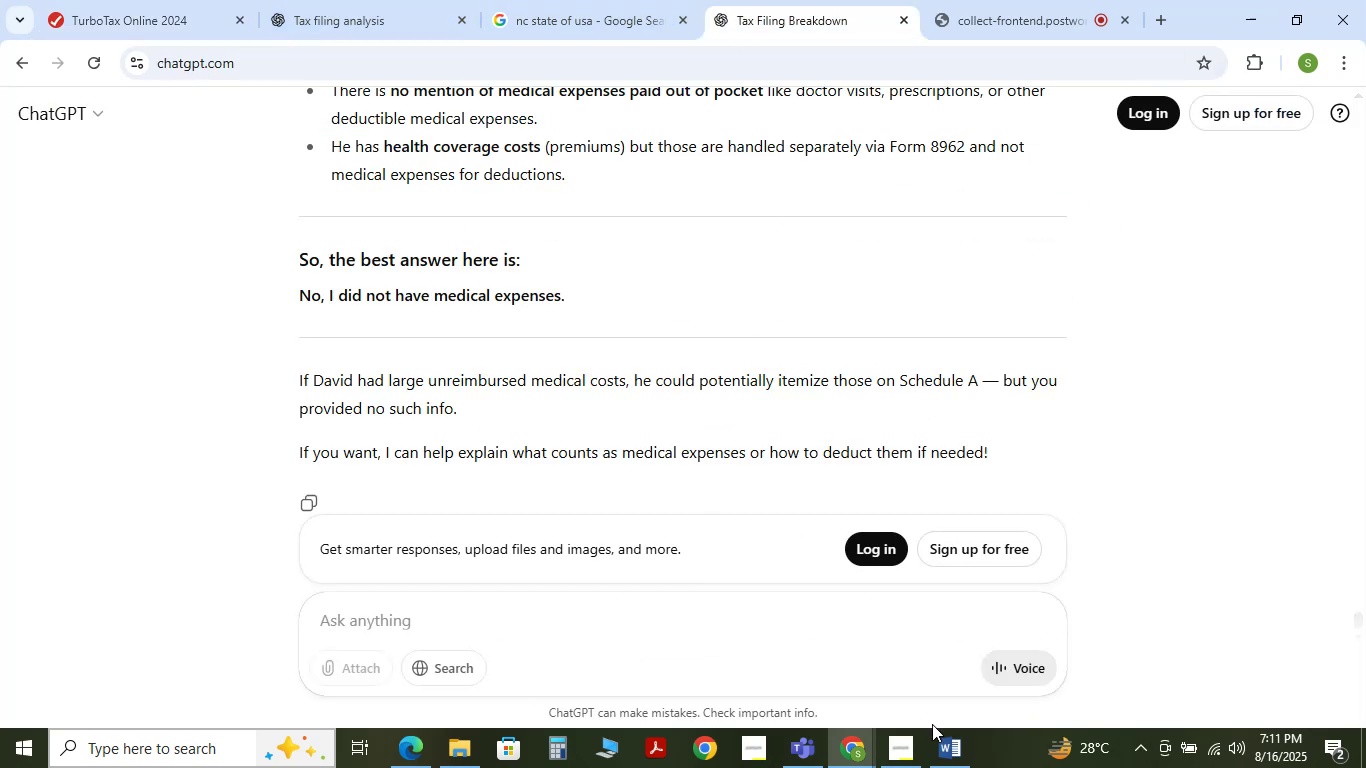 
left_click([946, 753])
 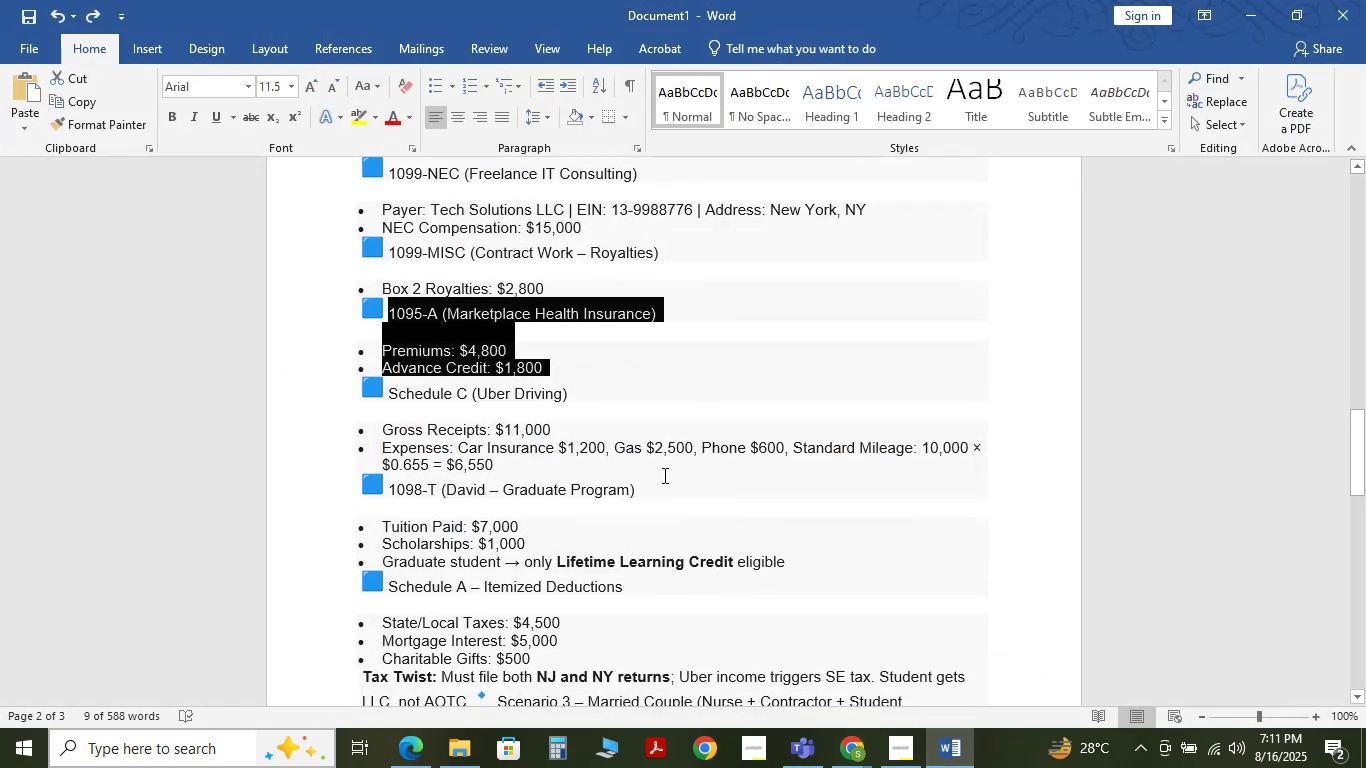 
left_click([663, 475])
 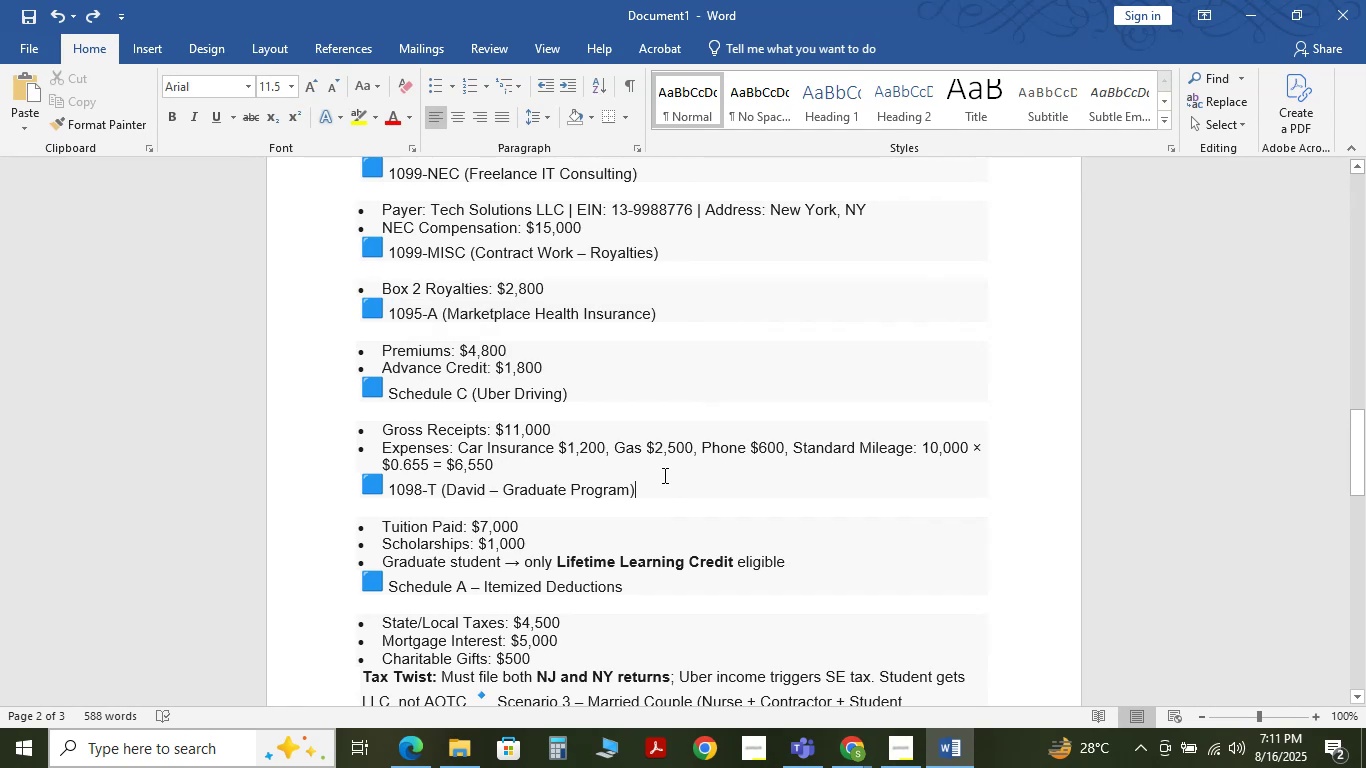 
scroll: coordinate [663, 475], scroll_direction: down, amount: 1.0
 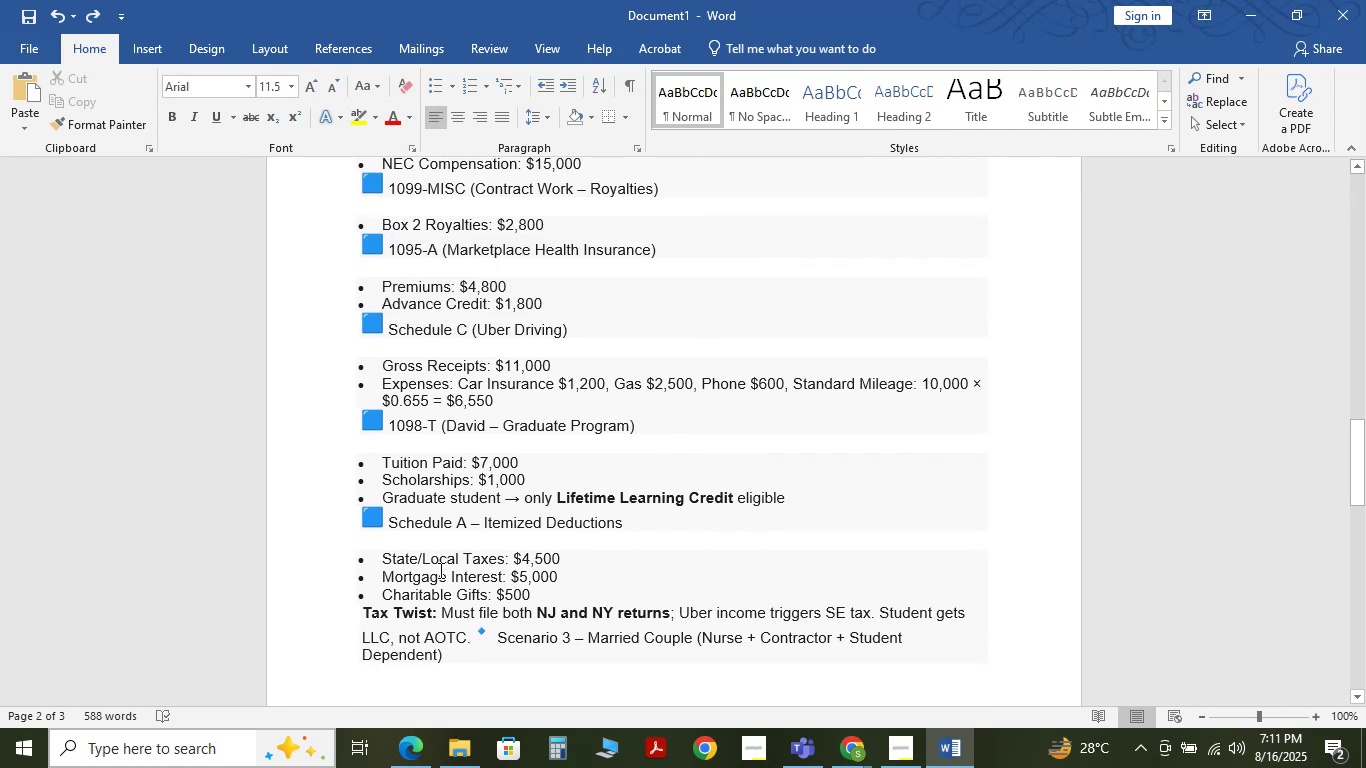 
wait(10.15)
 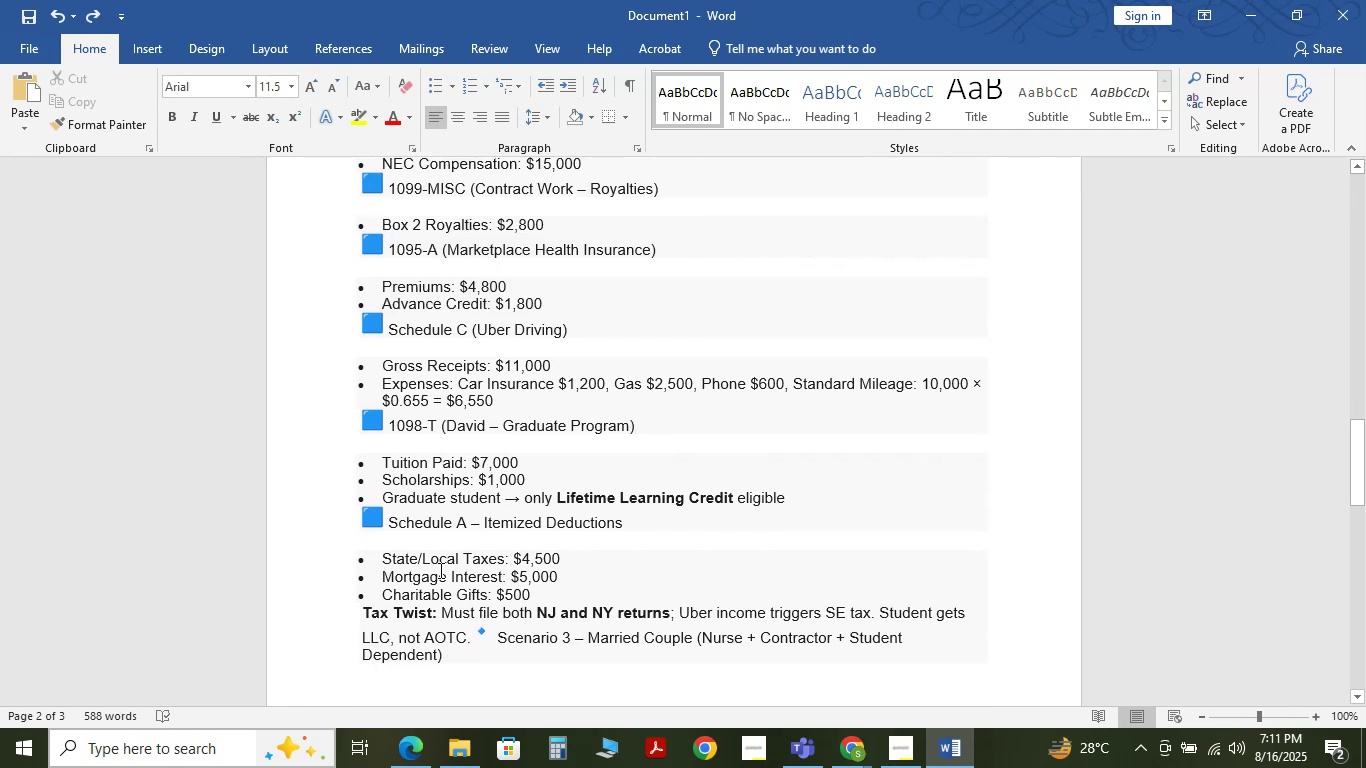 
left_click([1235, 0])
 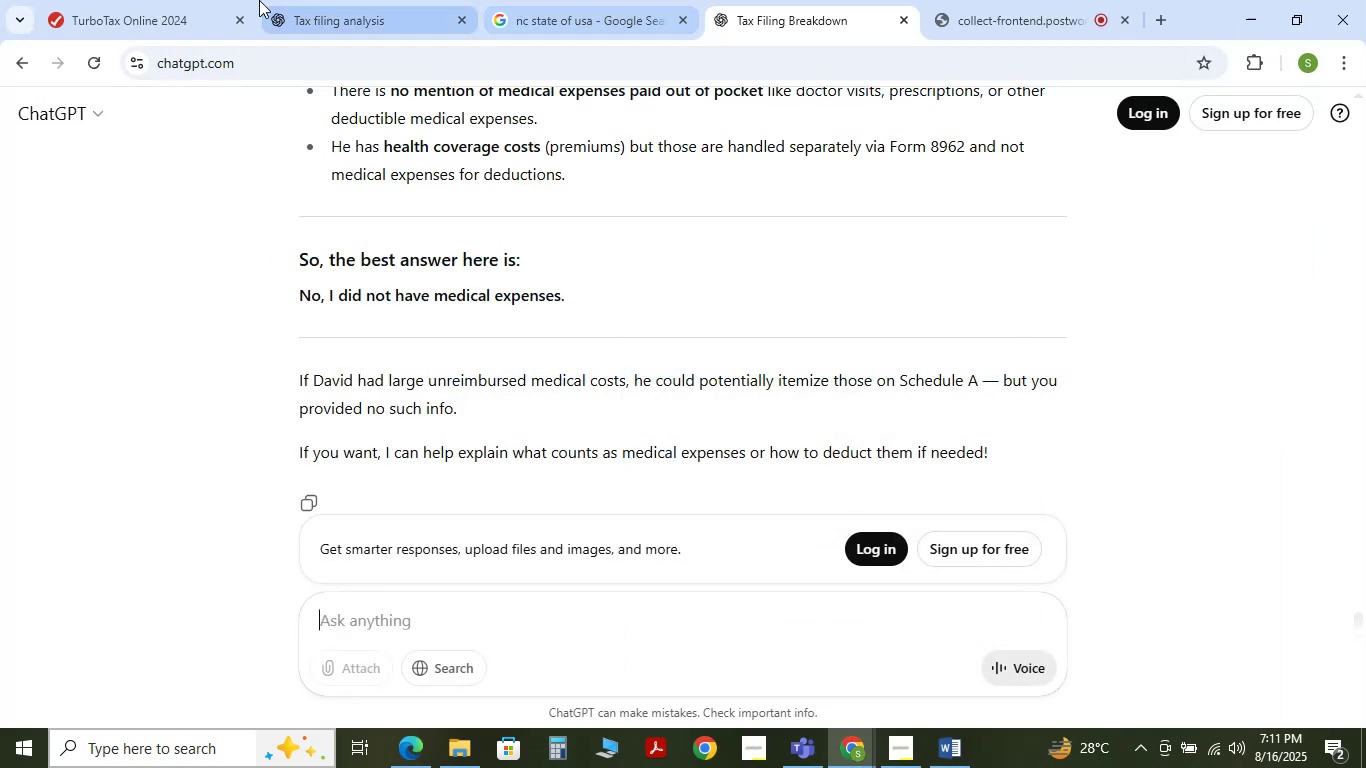 
left_click([181, 0])
 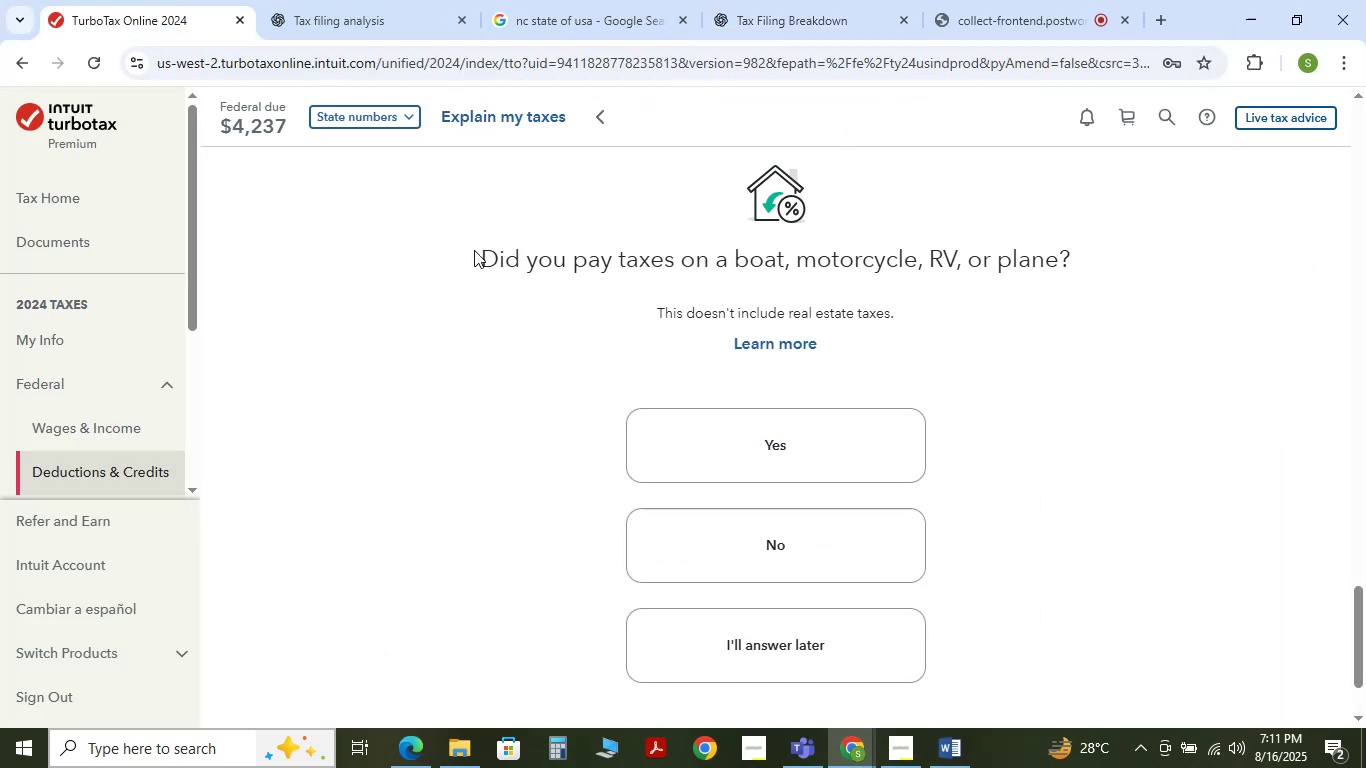 
wait(7.1)
 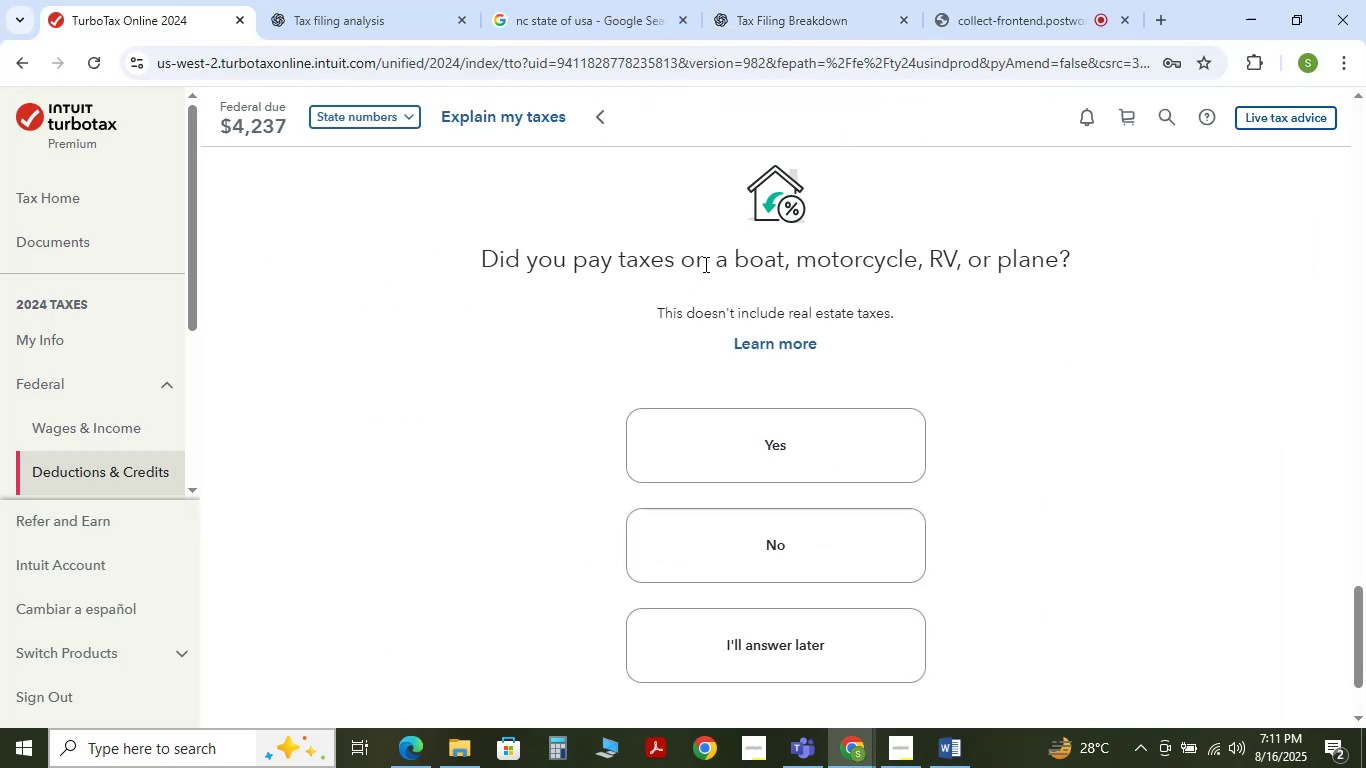 
left_click_drag(start_coordinate=[479, 253], to_coordinate=[1075, 257])
 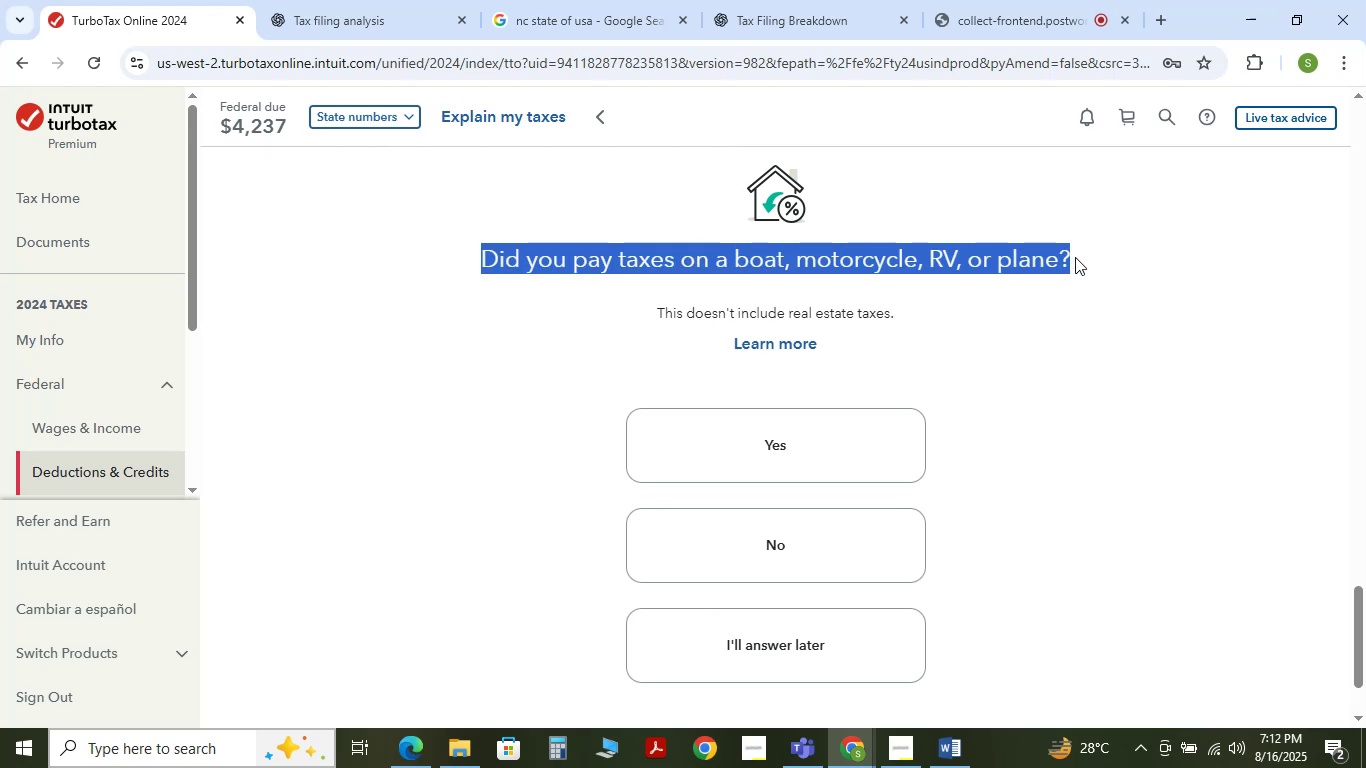 
key(Control+C)
 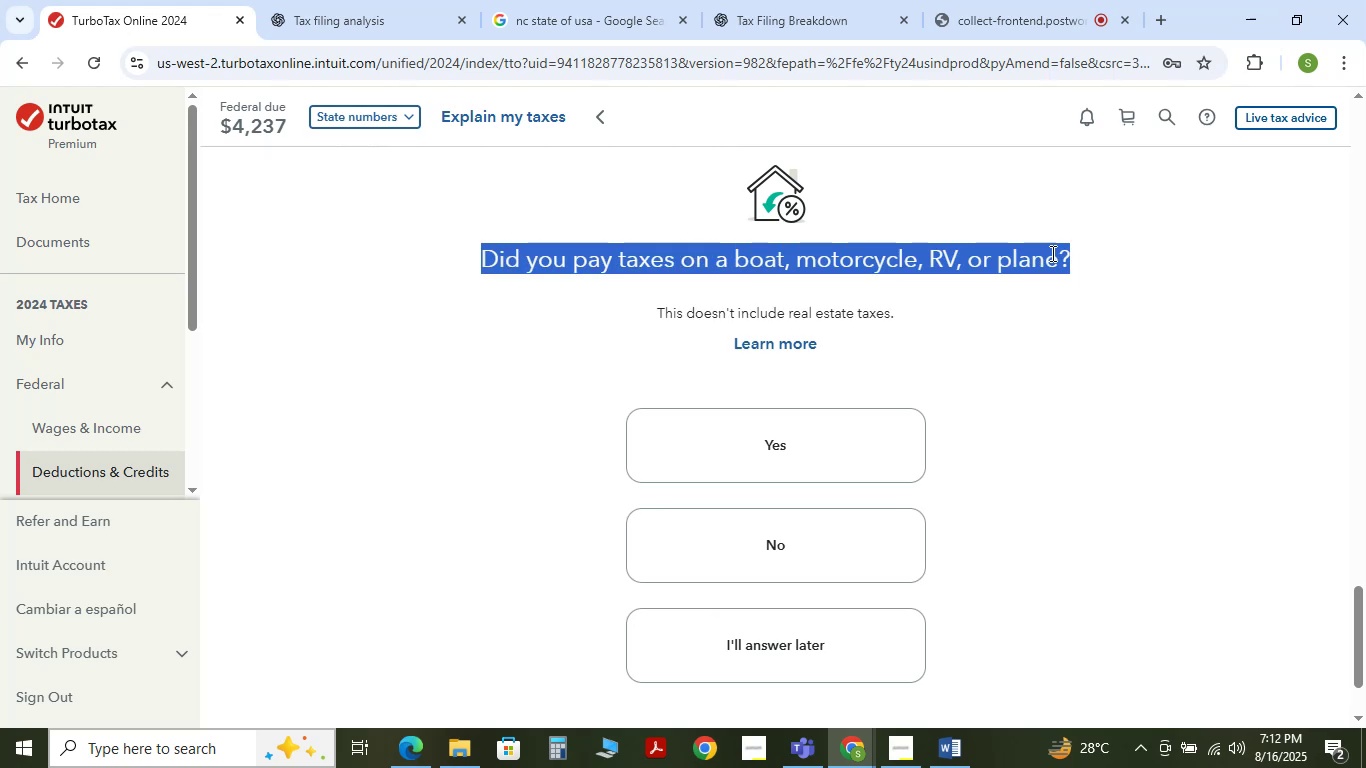 
key(Control+C)
 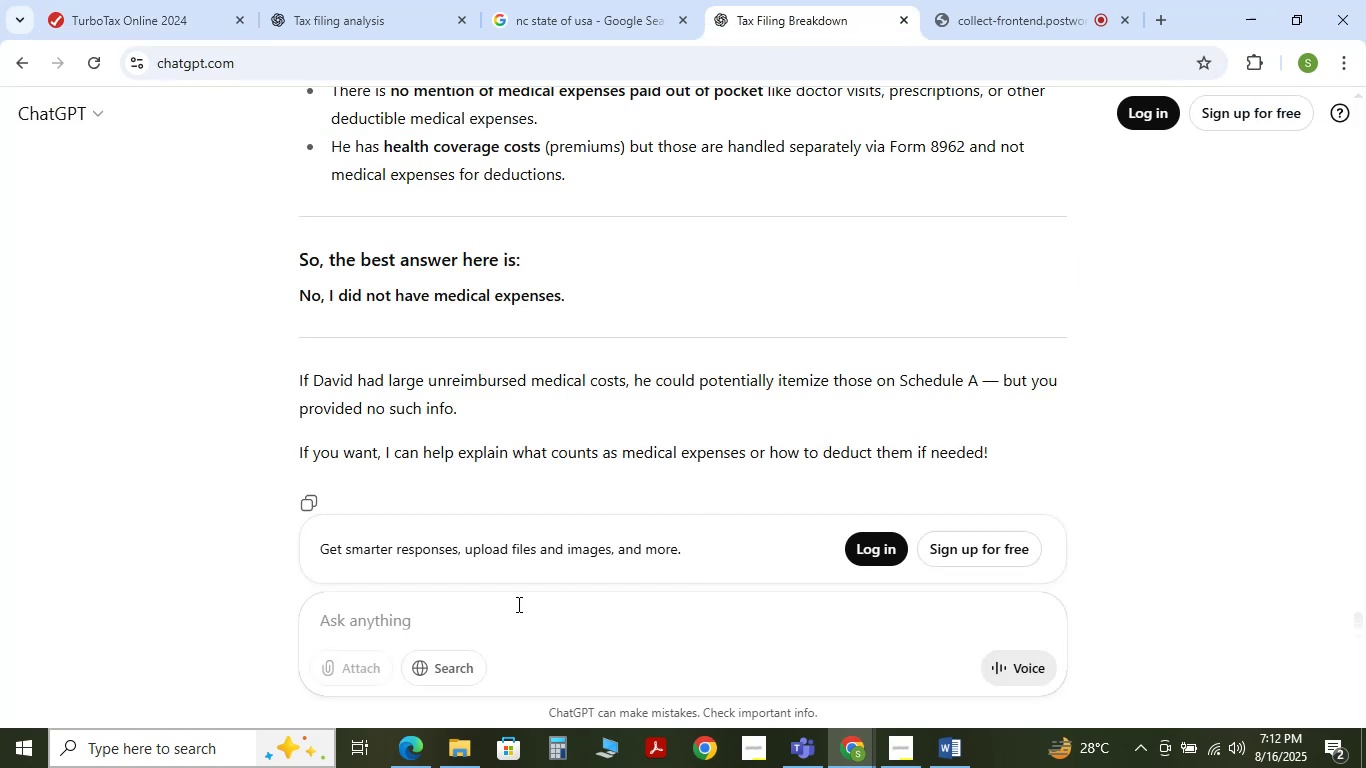 
key(Control+V)
 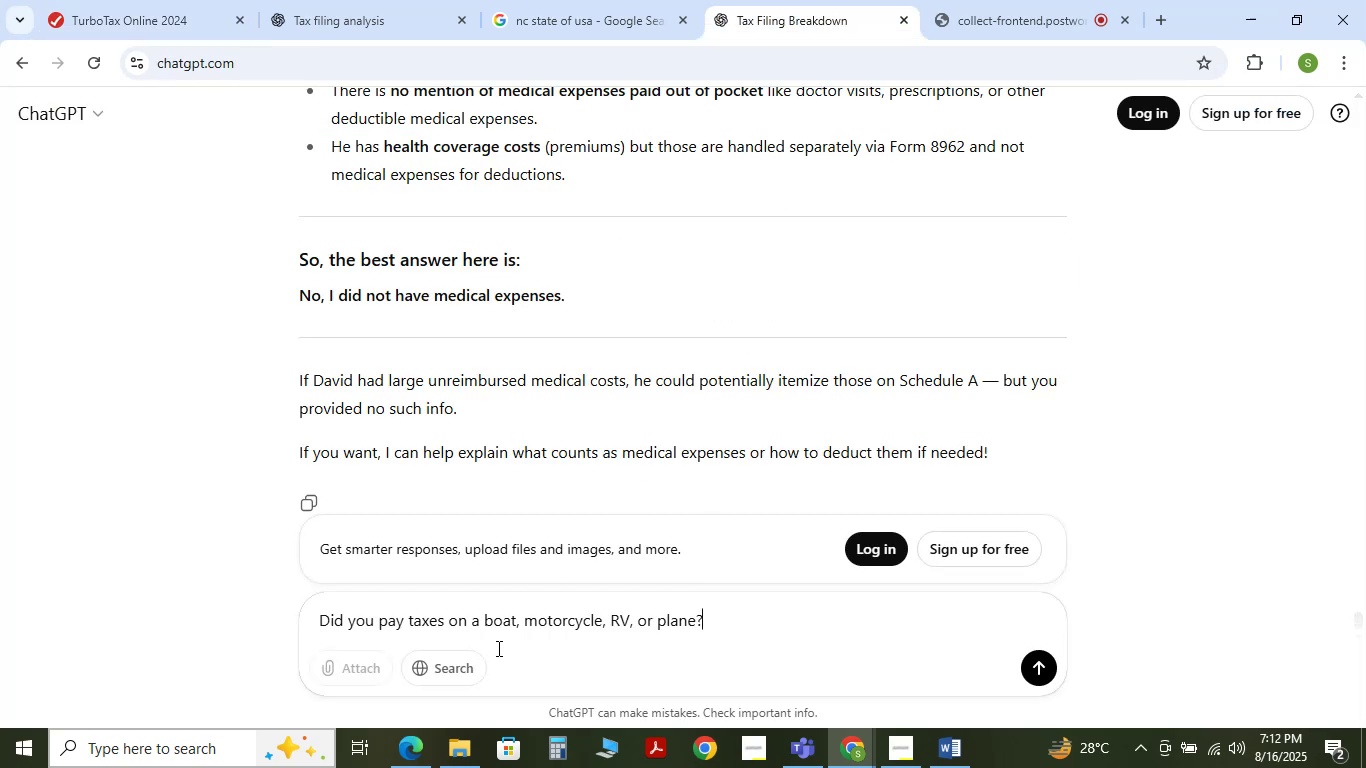 
hold_key(key=NumpadEnter, duration=0.34)
 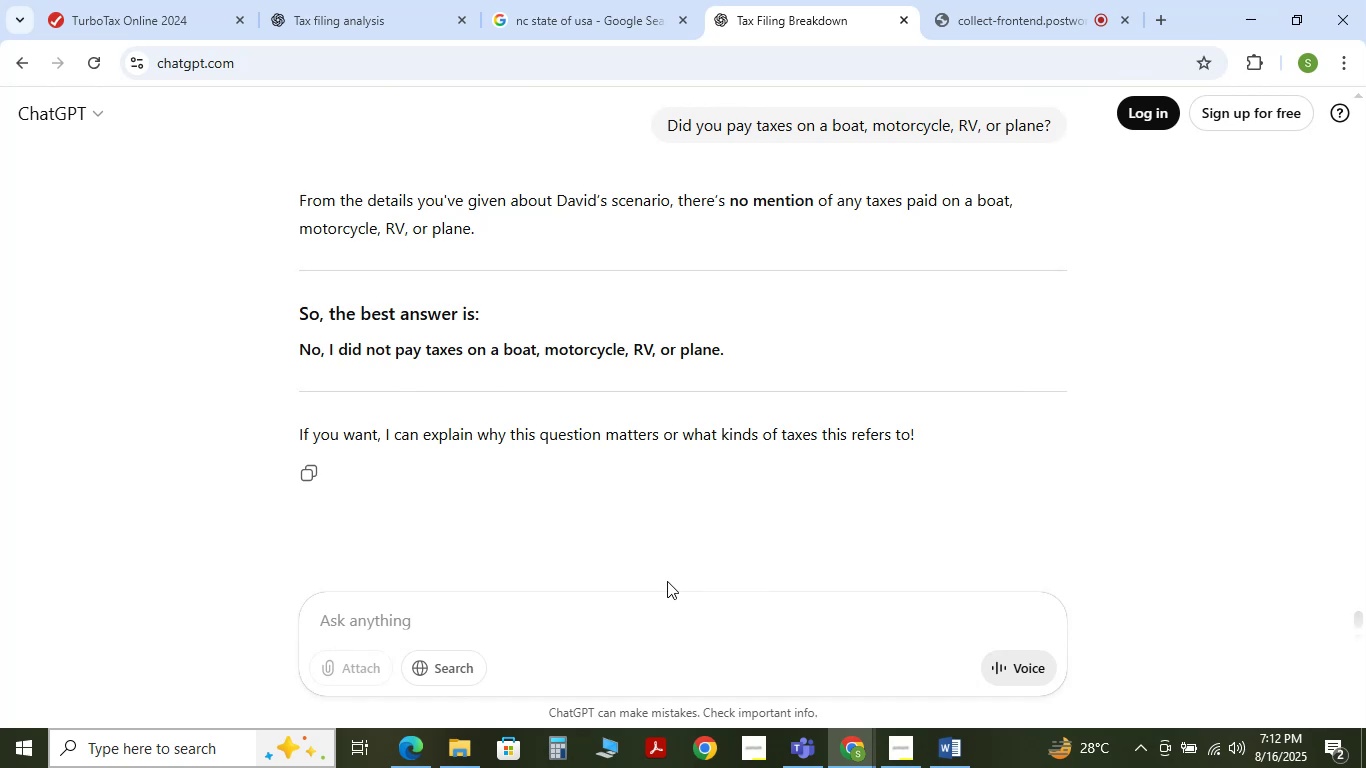 
wait(6.31)
 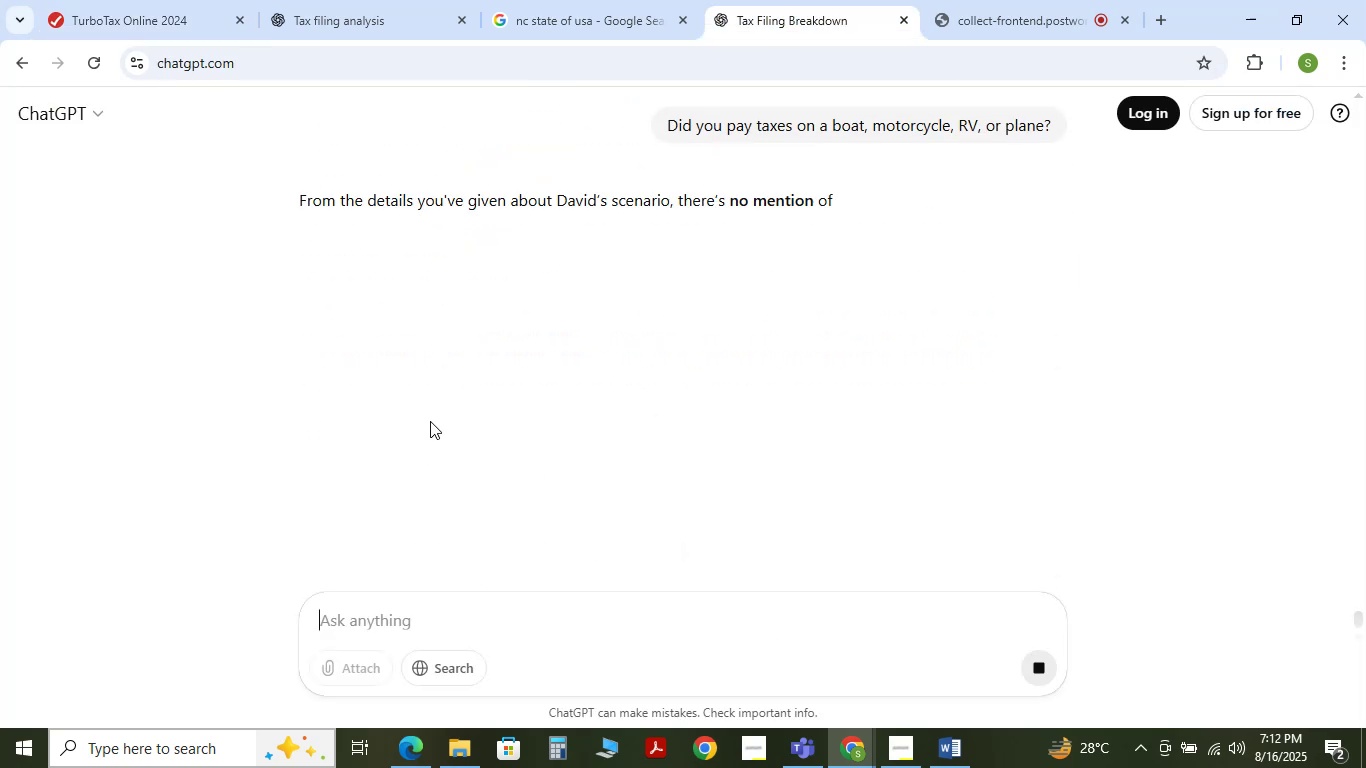 
left_click([956, 760])
 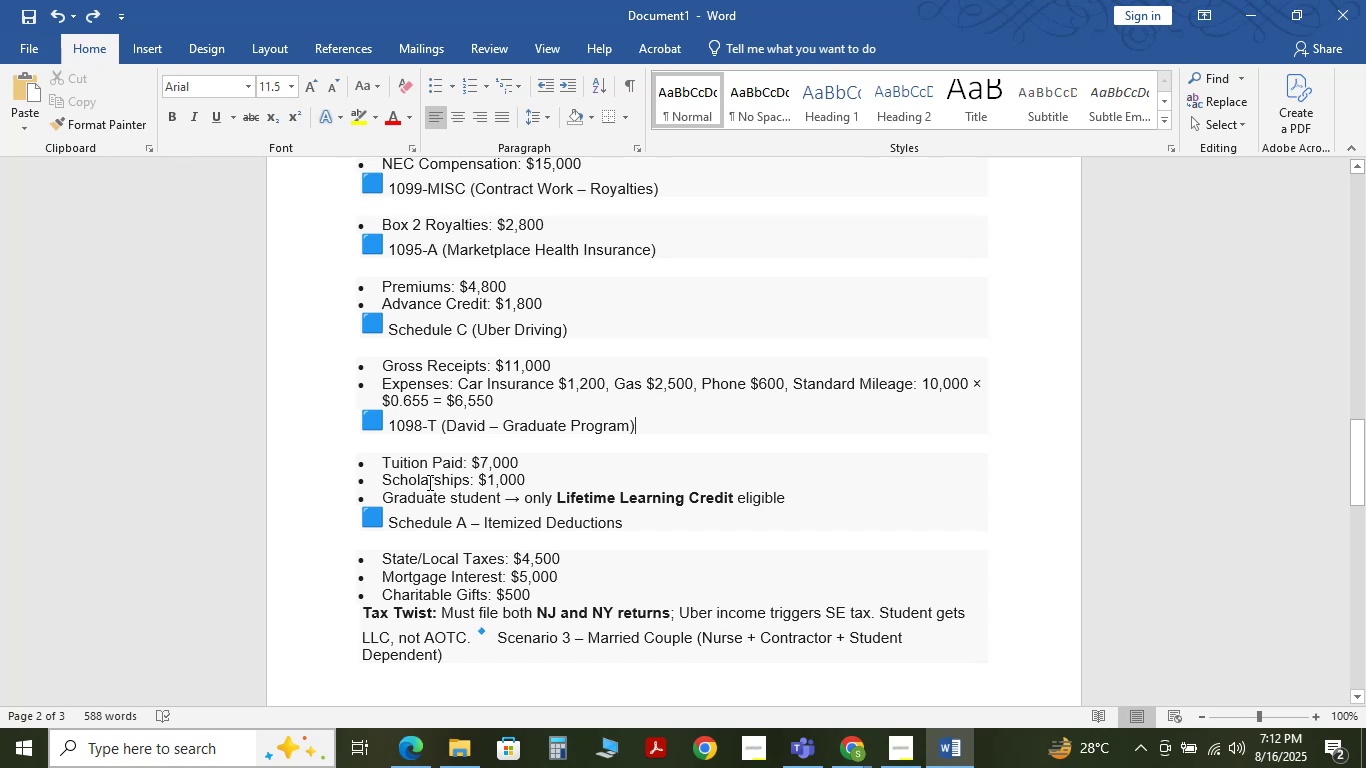 
wait(11.97)
 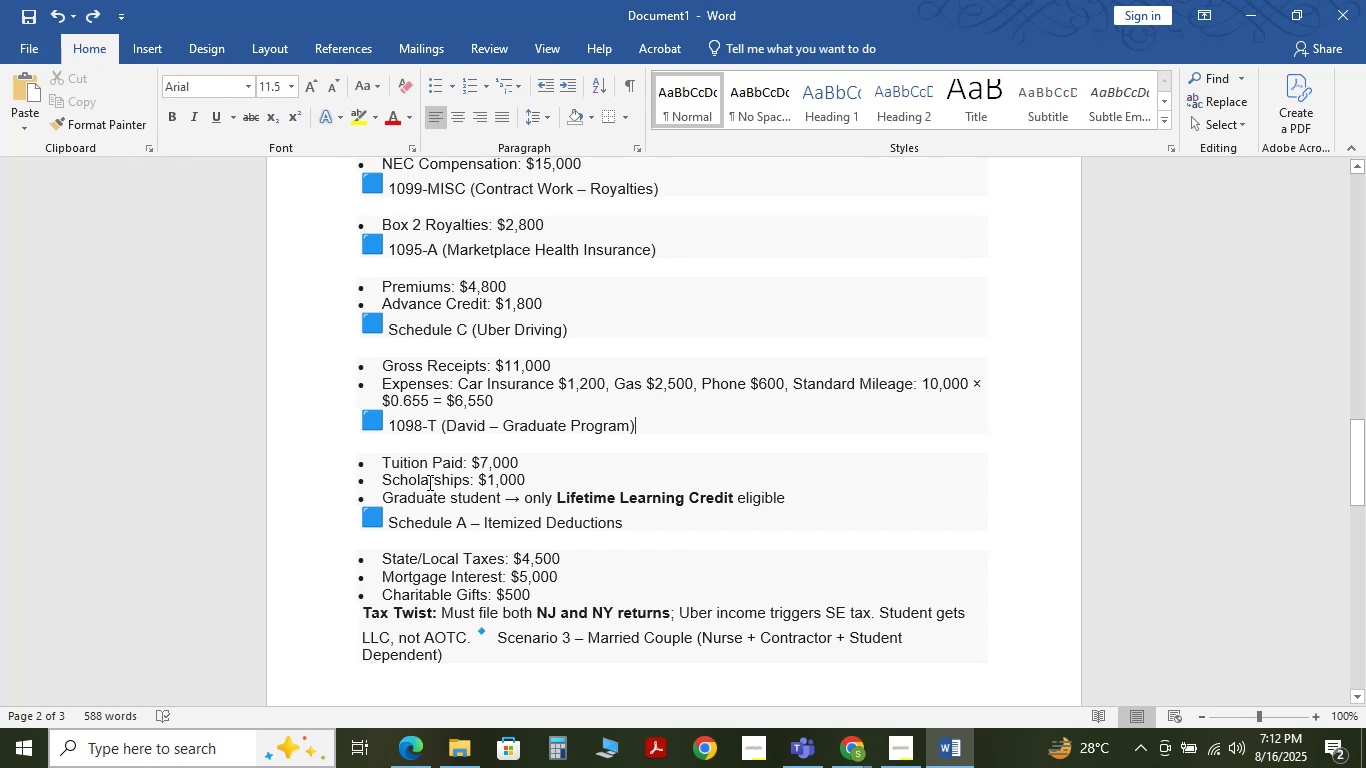 
left_click_drag(start_coordinate=[386, 520], to_coordinate=[527, 588])
 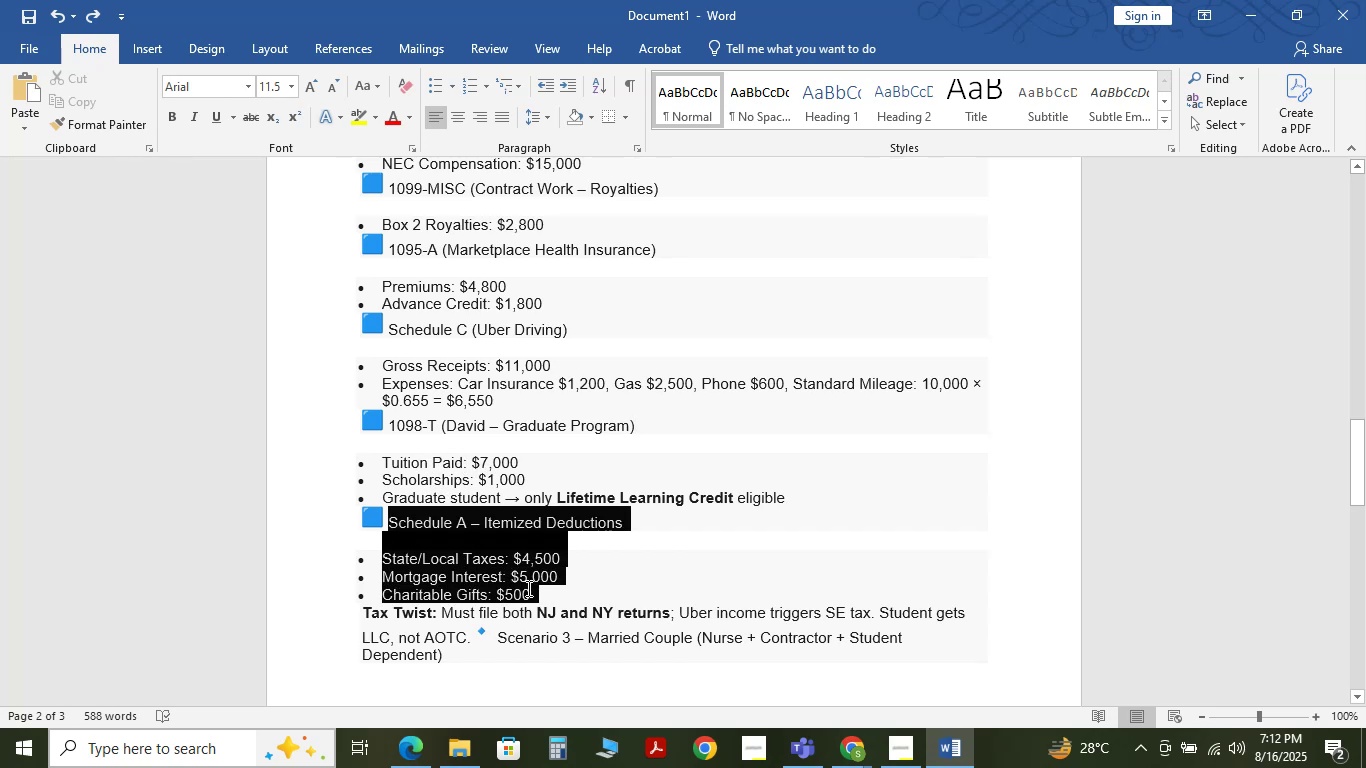 
key(Control+C)
 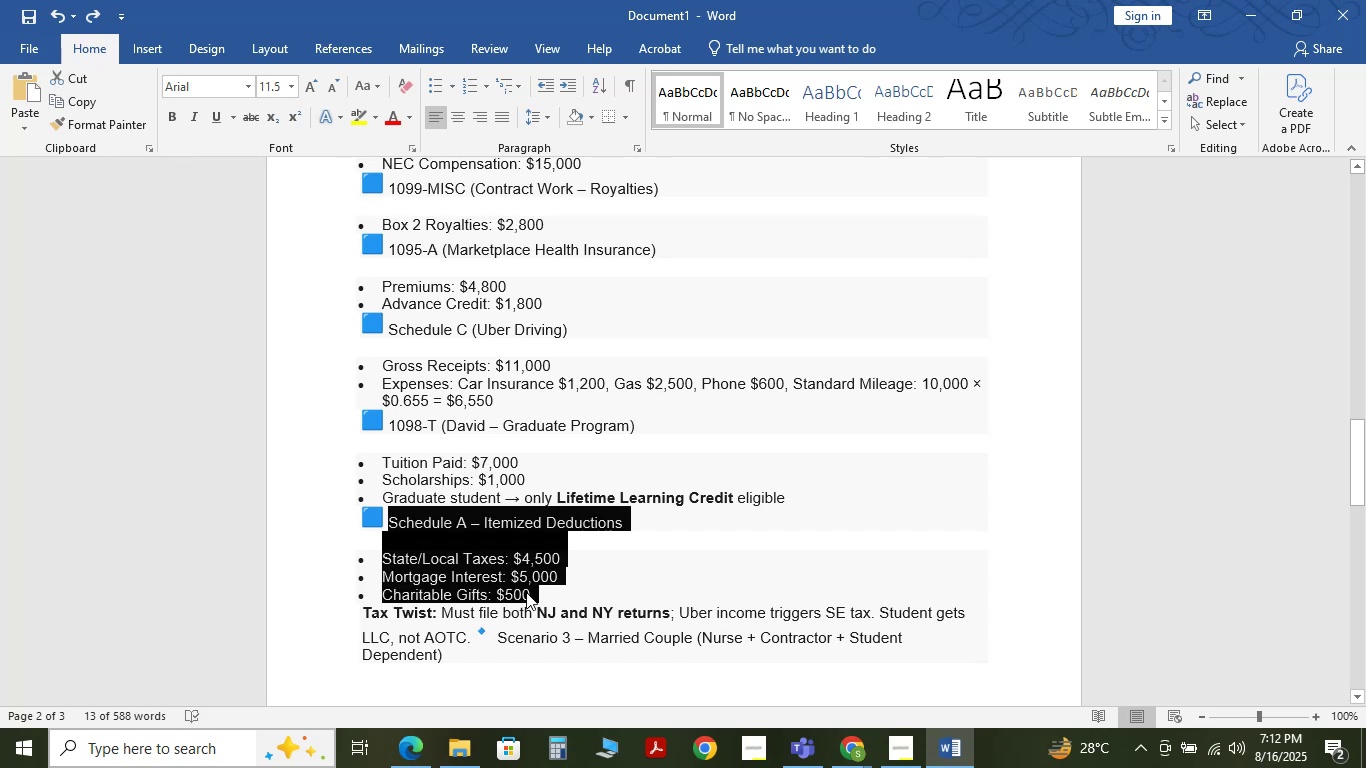 
key(Control+C)
 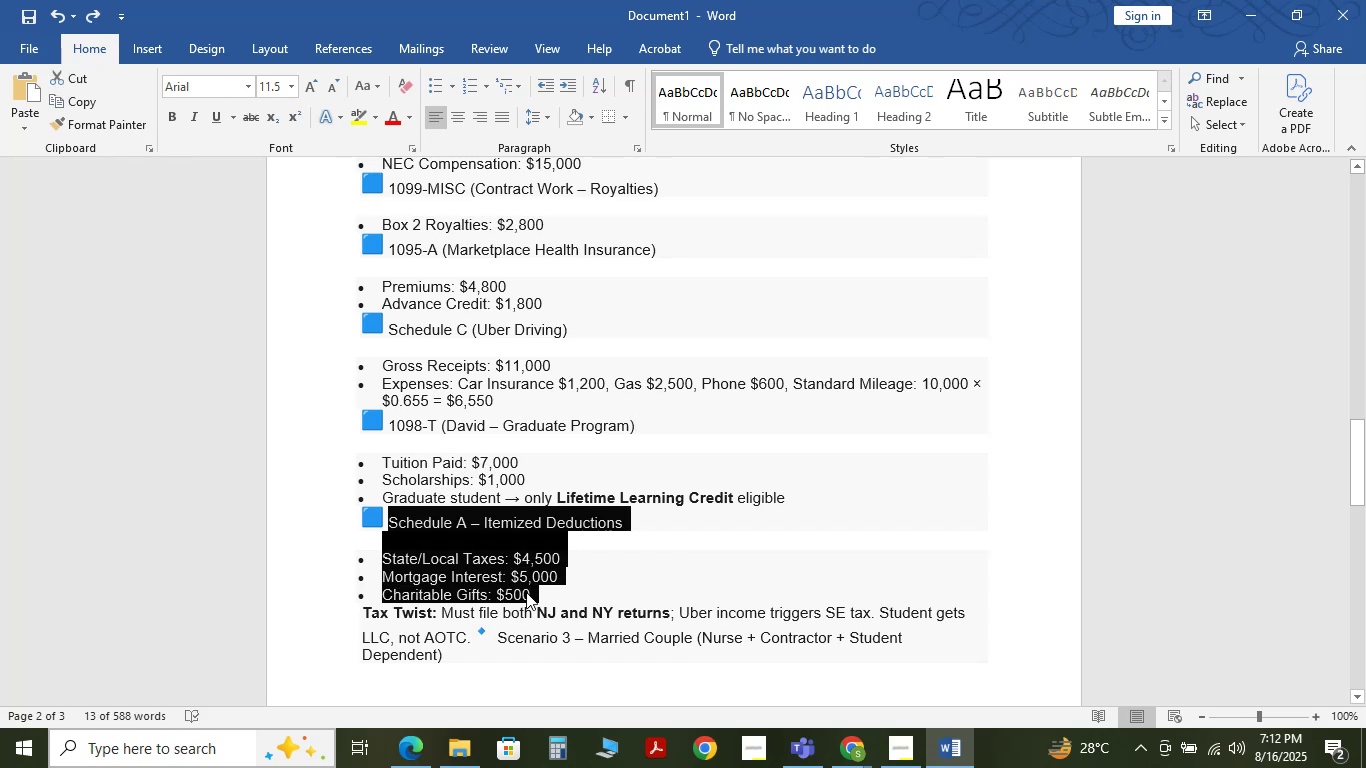 
key(Control+C)
 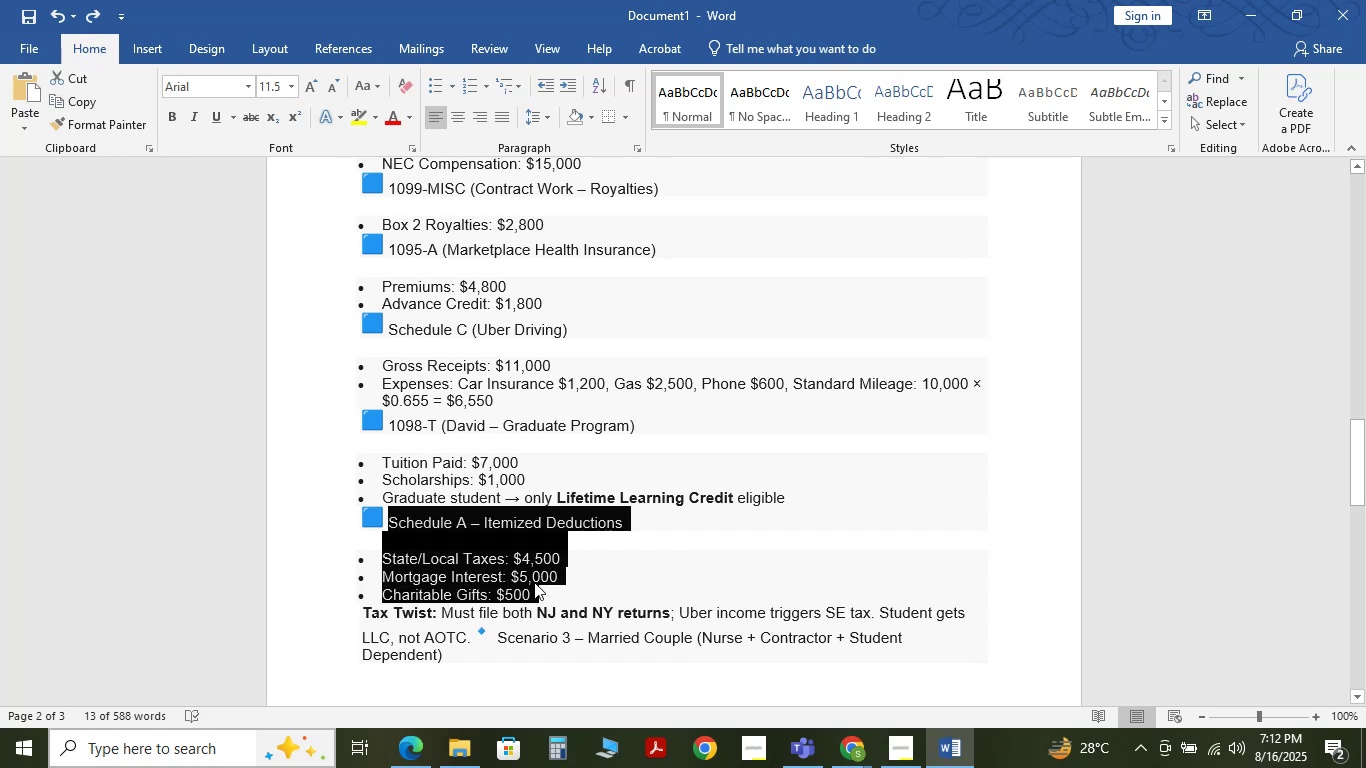 
key(Control+C)
 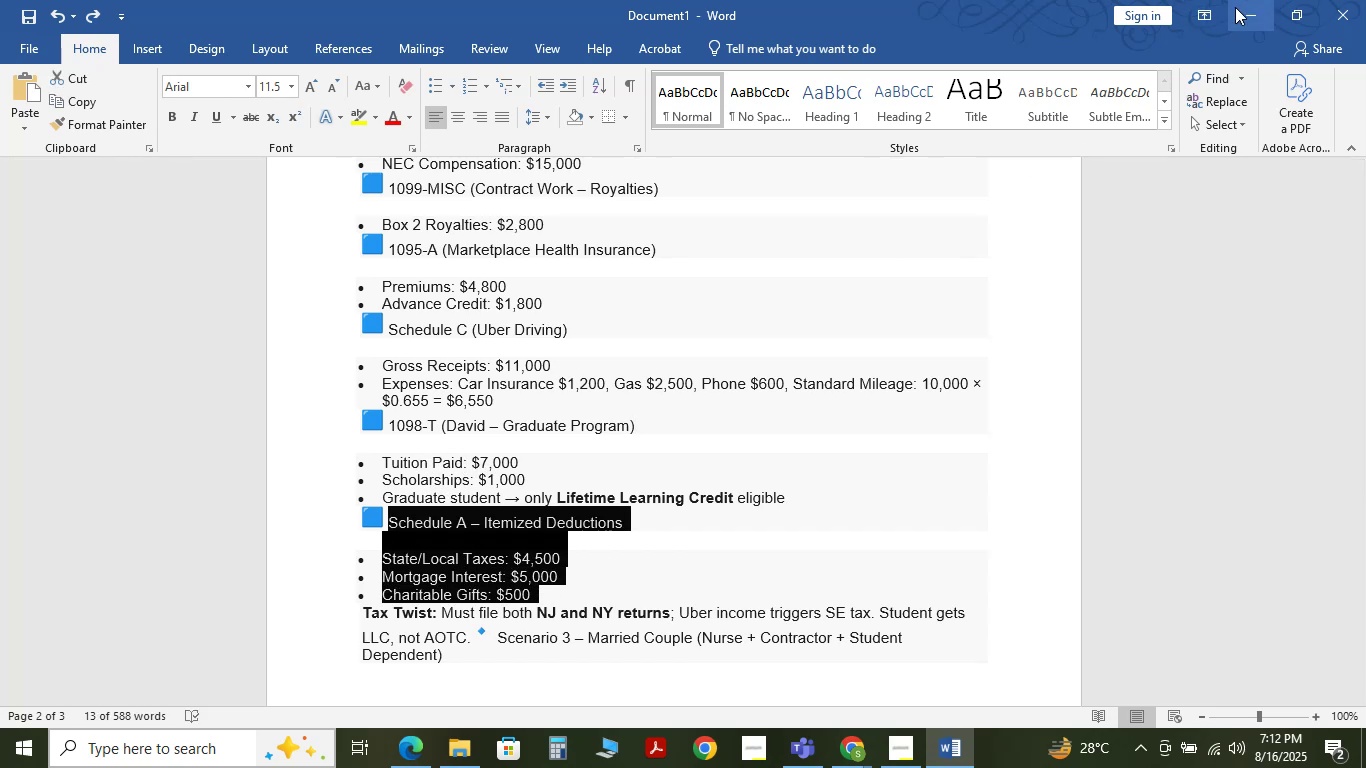 
left_click([1237, 5])
 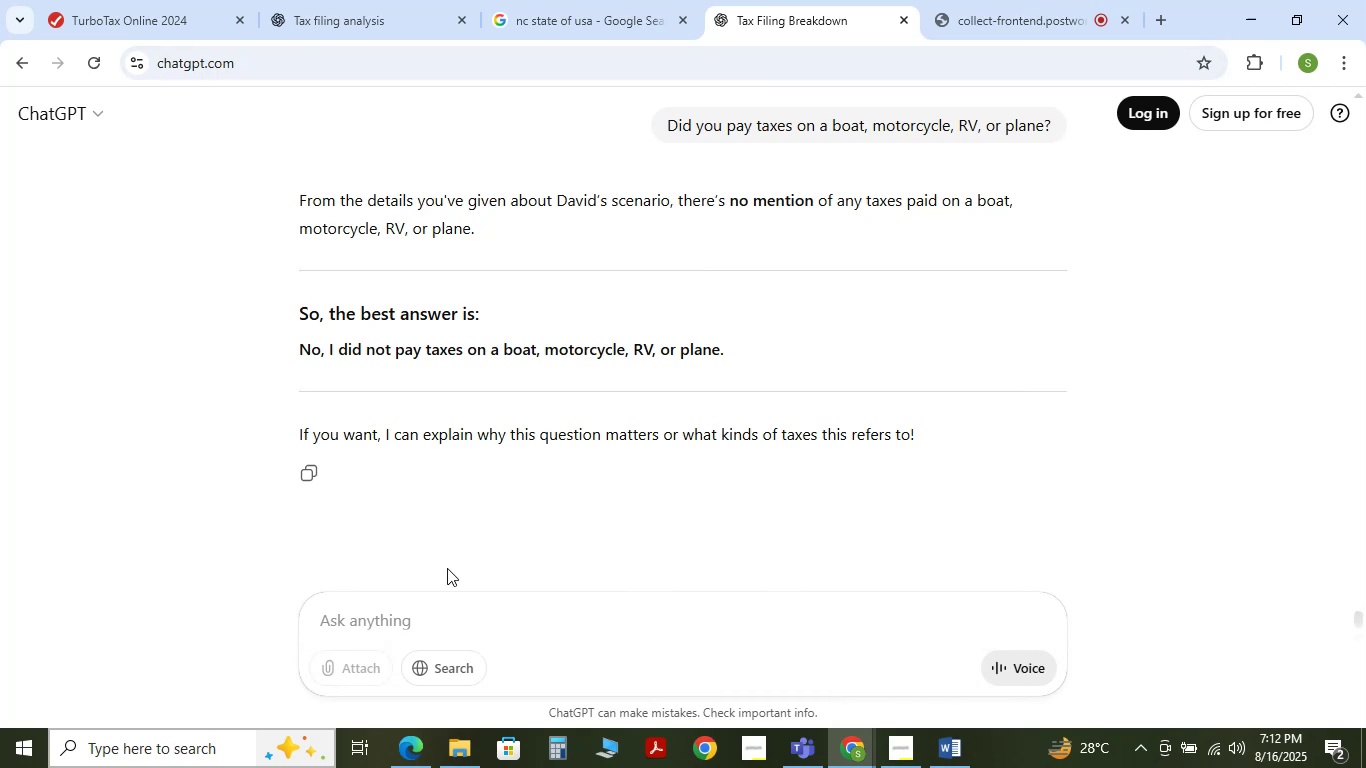 
left_click([421, 612])
 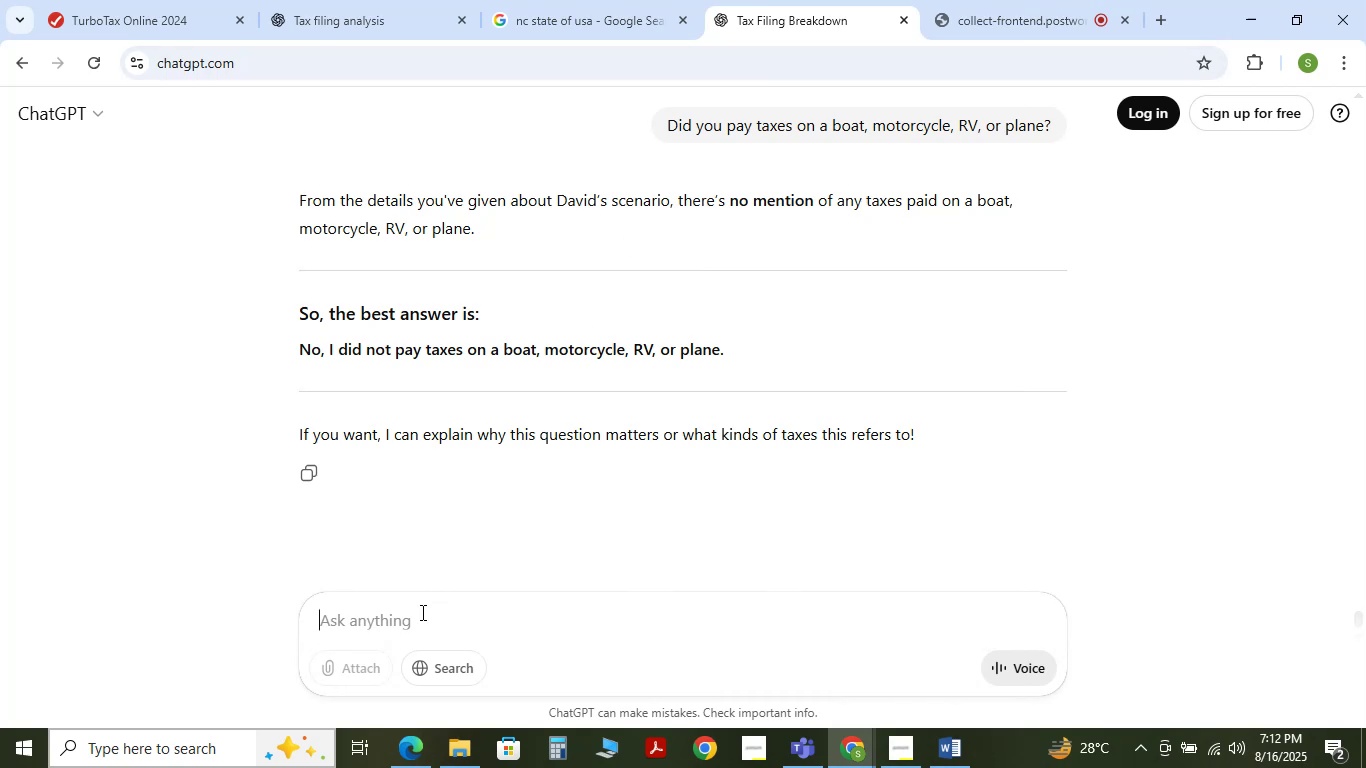 
key(Control+V)
 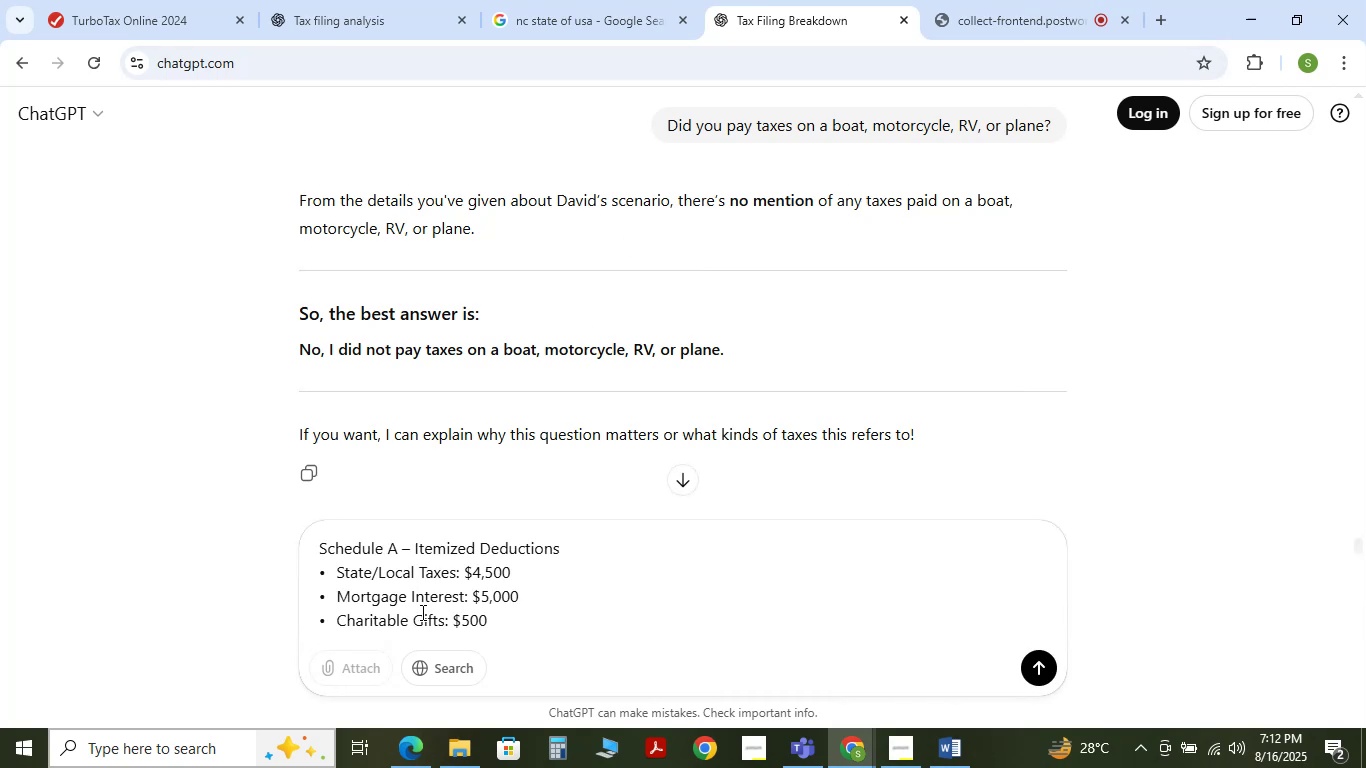 
key(NumpadEnter)
 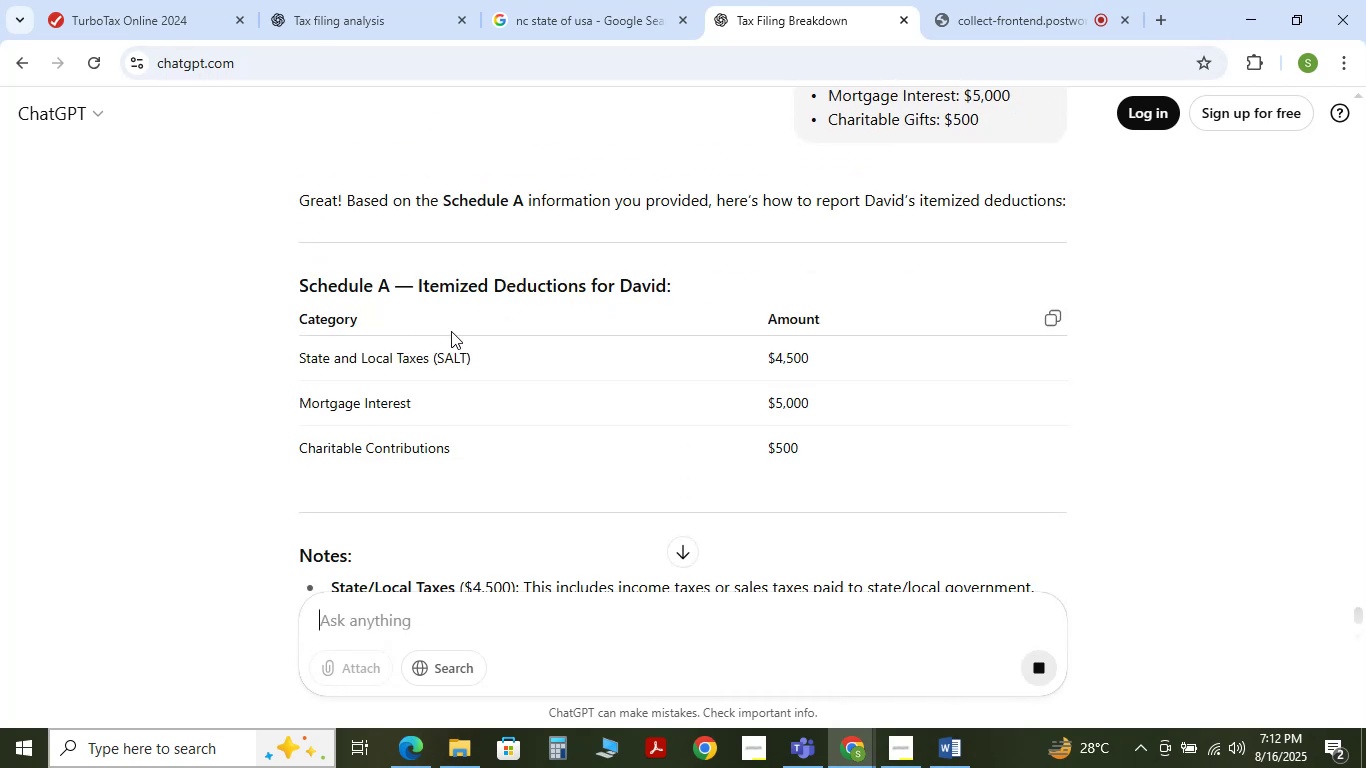 
scroll: coordinate [433, 380], scroll_direction: down, amount: 5.0
 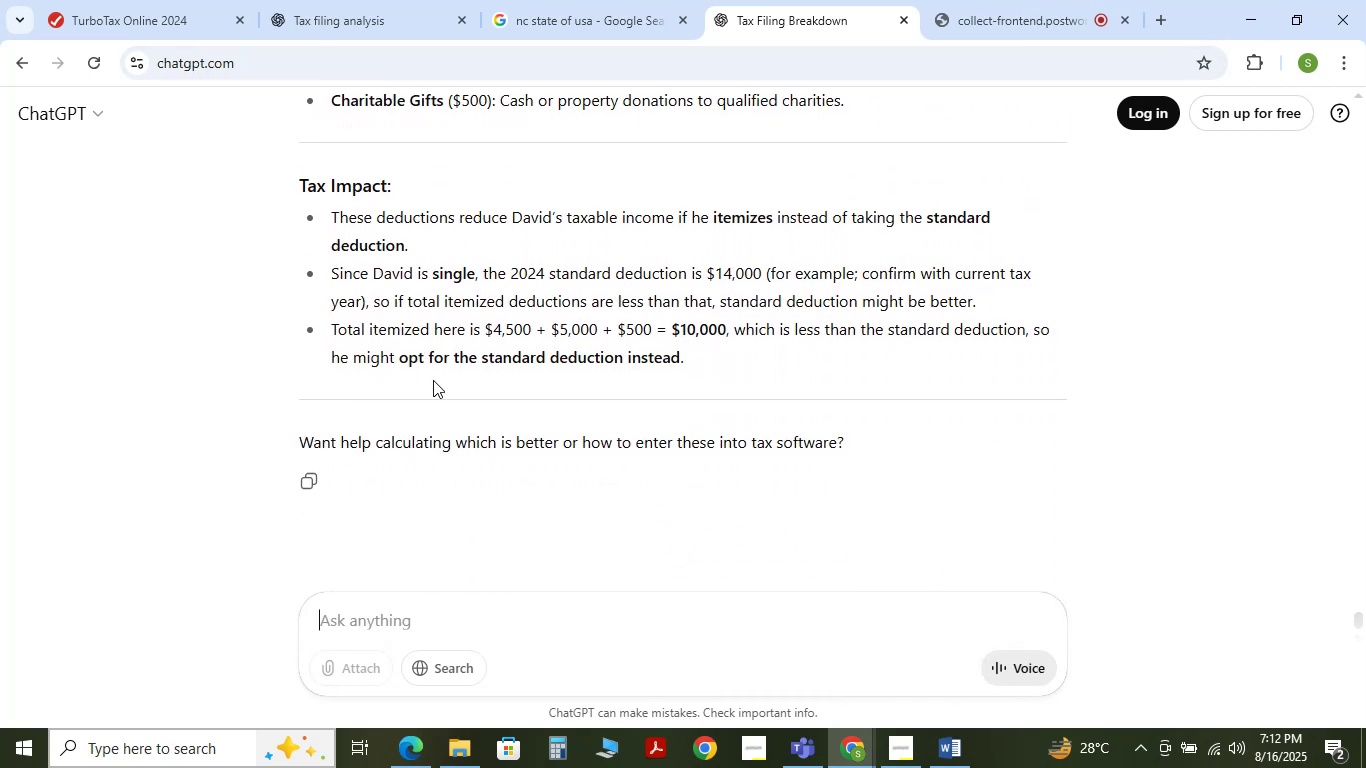 
scroll: coordinate [417, 462], scroll_direction: up, amount: 5.0
 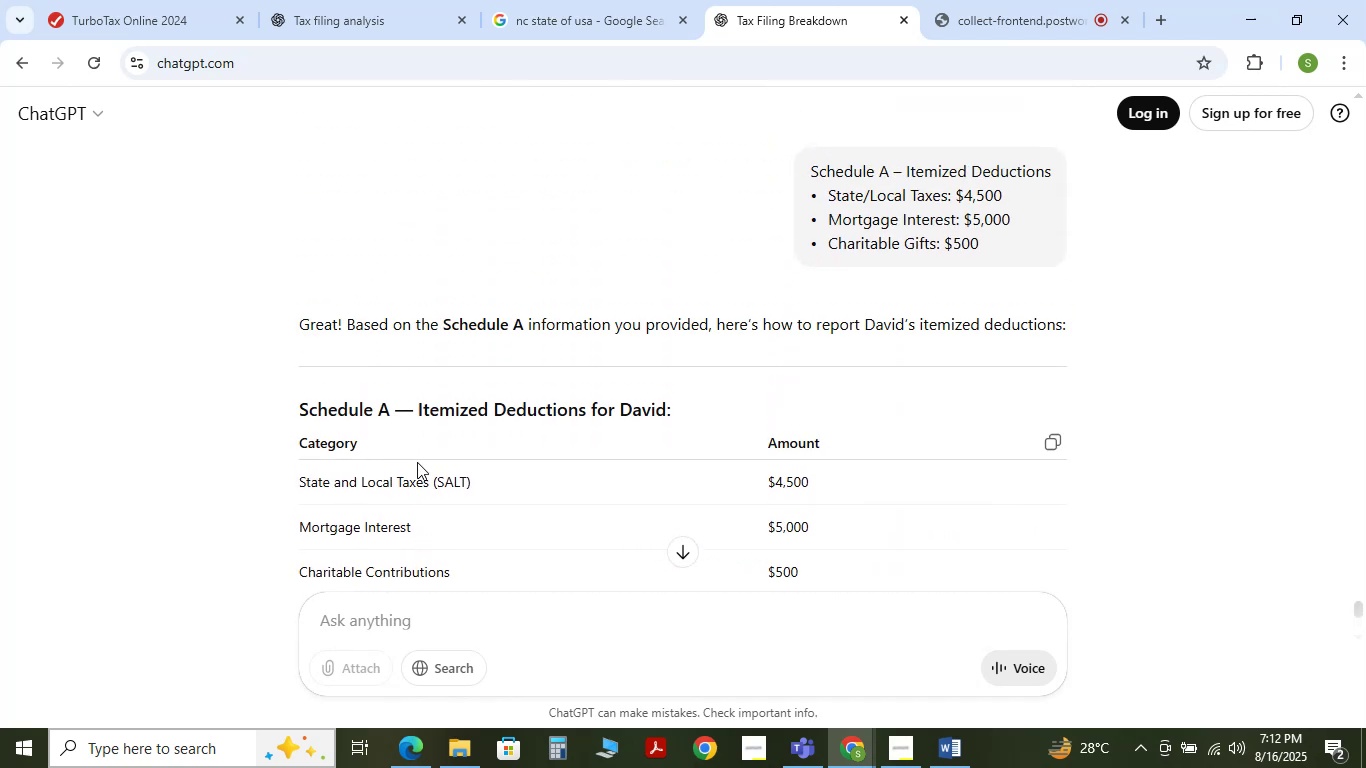 
scroll: coordinate [417, 462], scroll_direction: down, amount: 2.0
 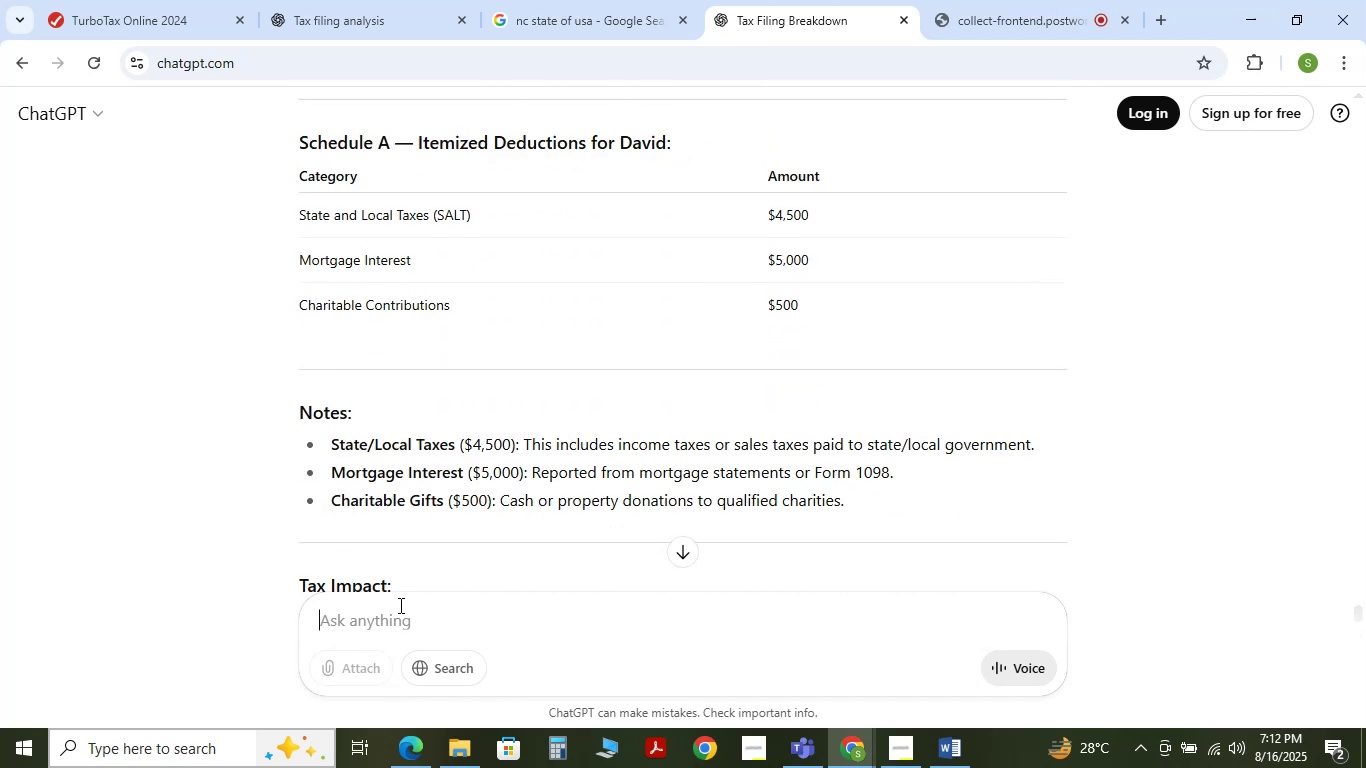 
type(answer?)
 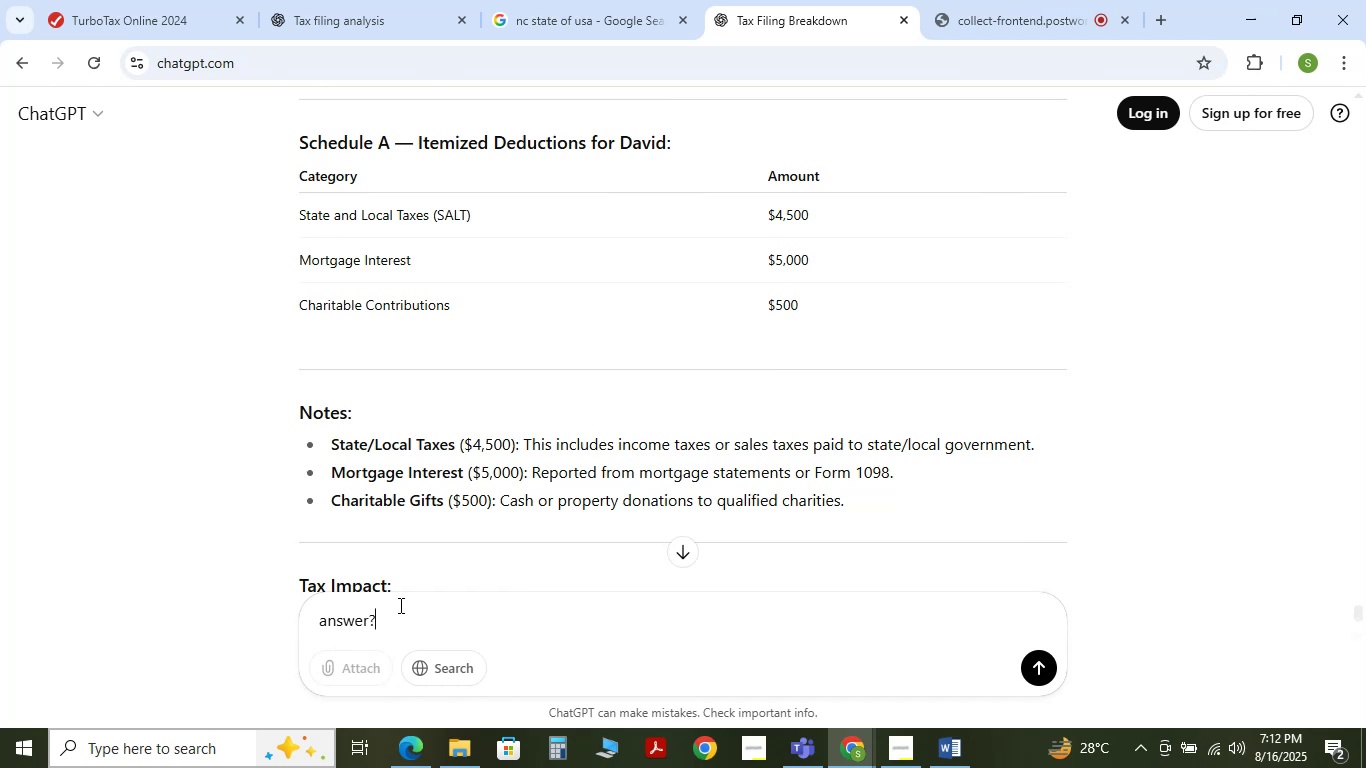 
 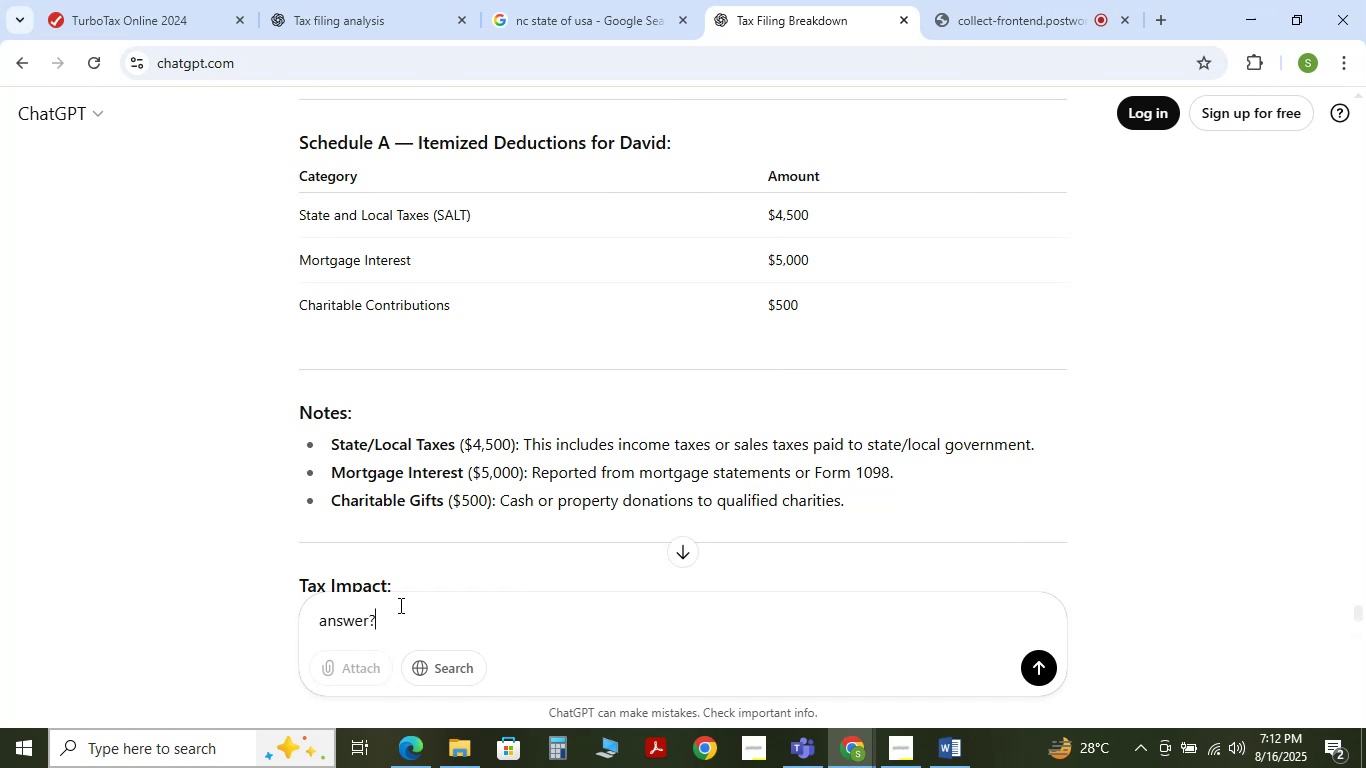 
key(Enter)
 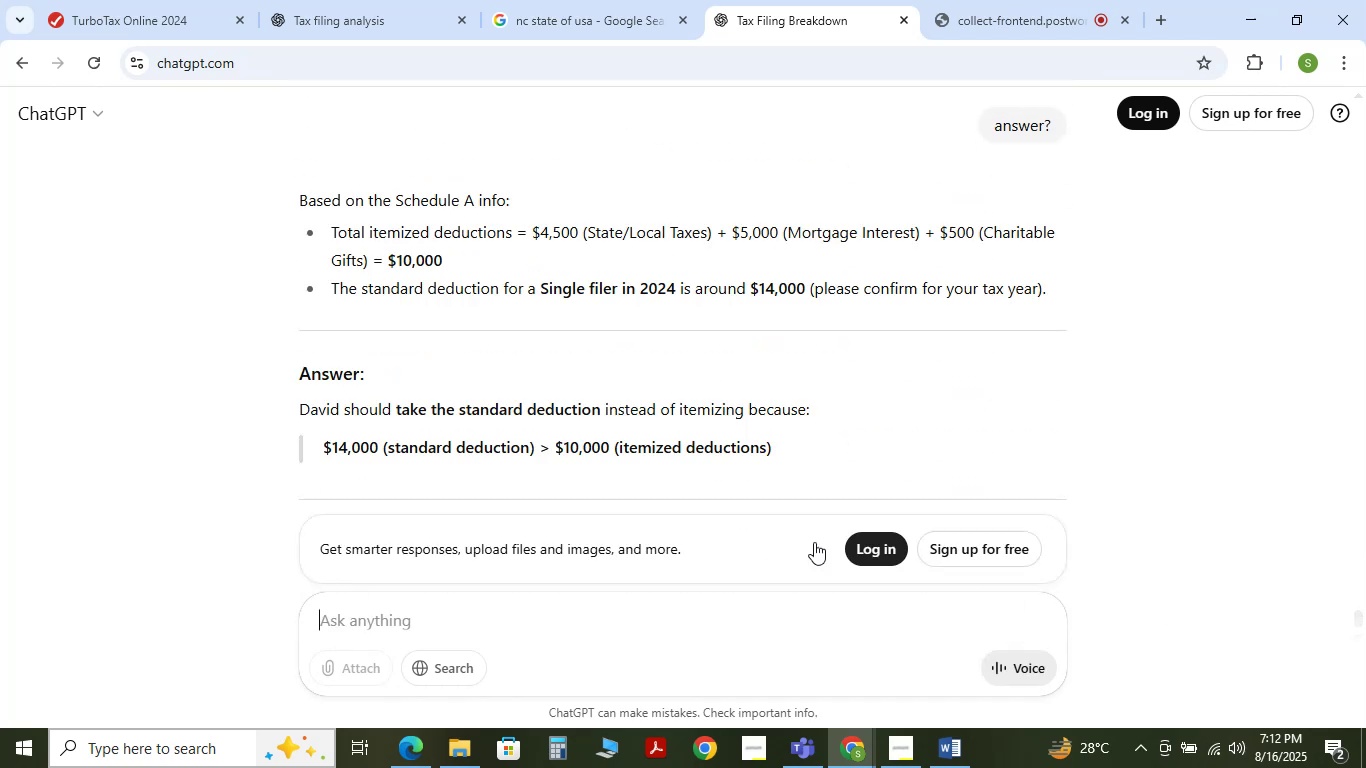 
scroll: coordinate [440, 404], scroll_direction: down, amount: 4.0
 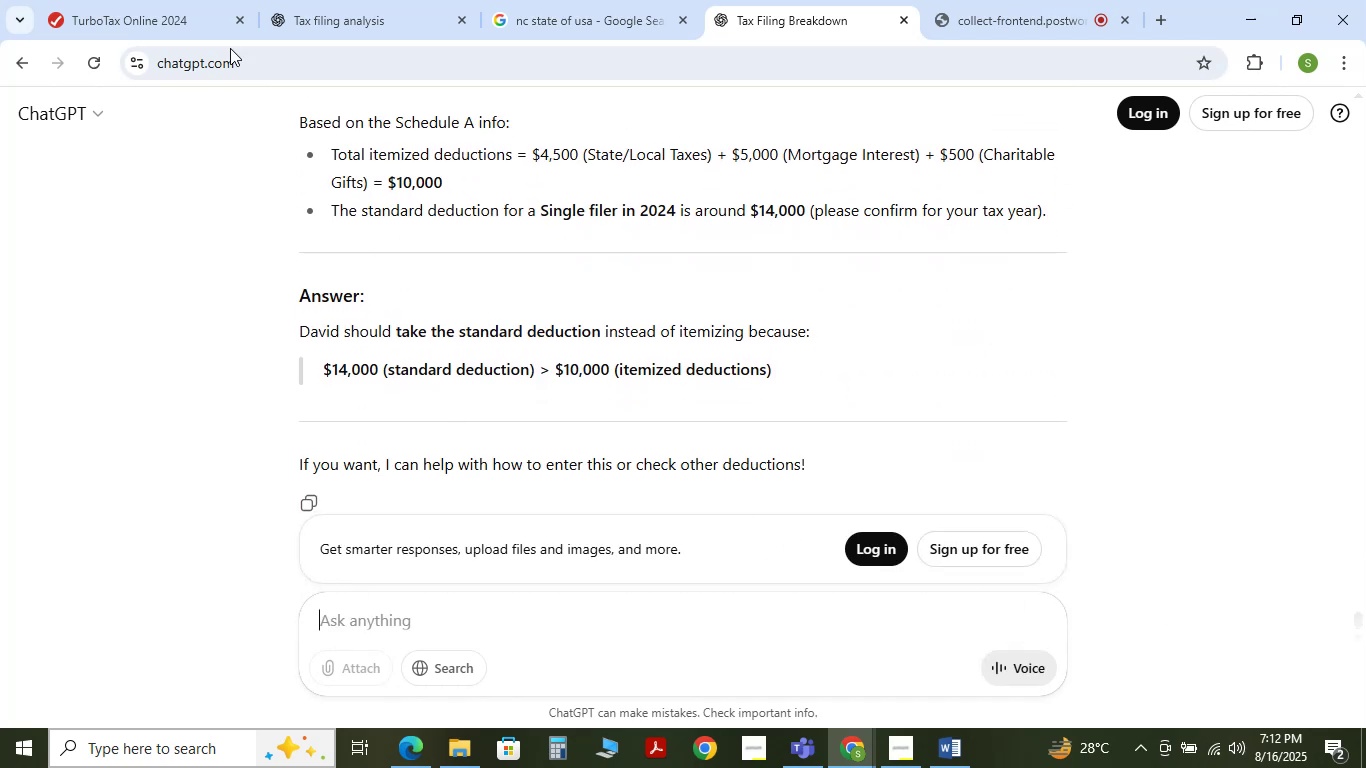 
left_click([168, 23])
 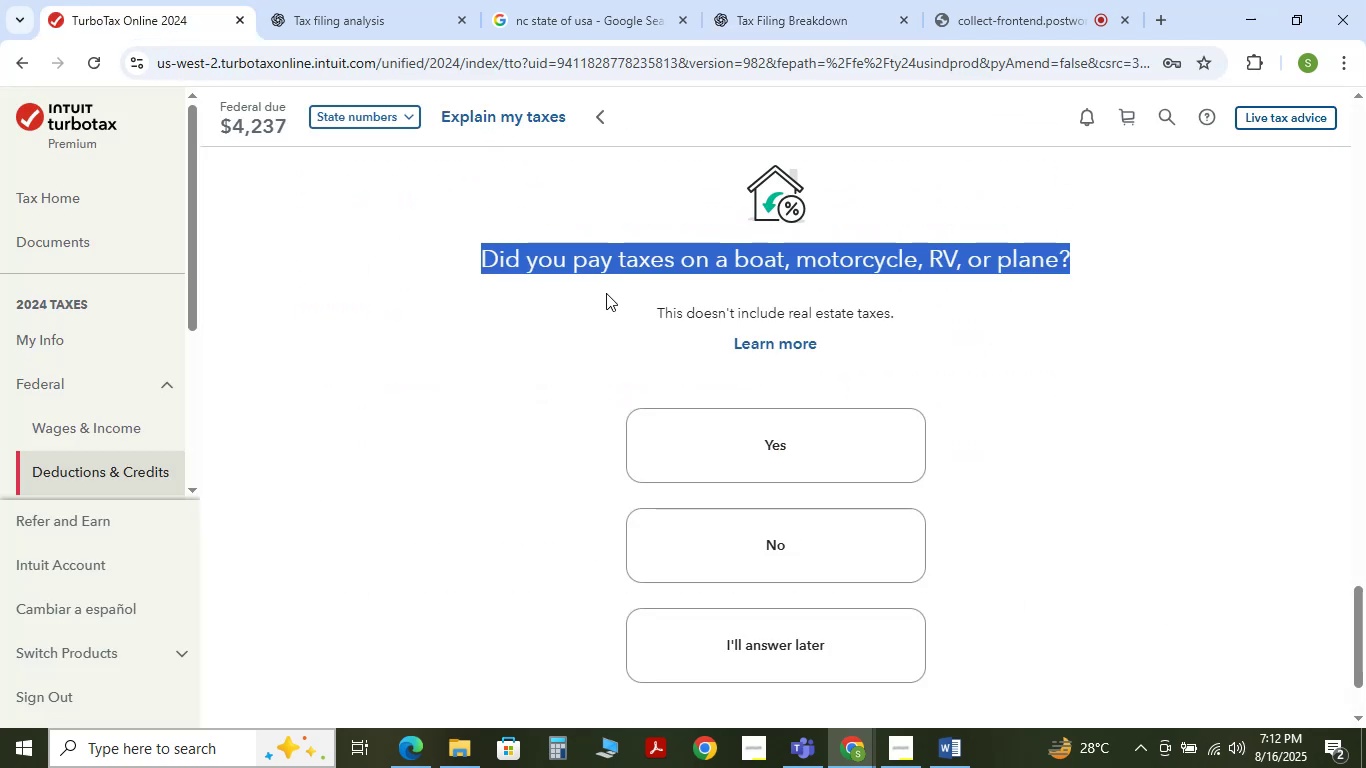 
left_click([497, 347])
 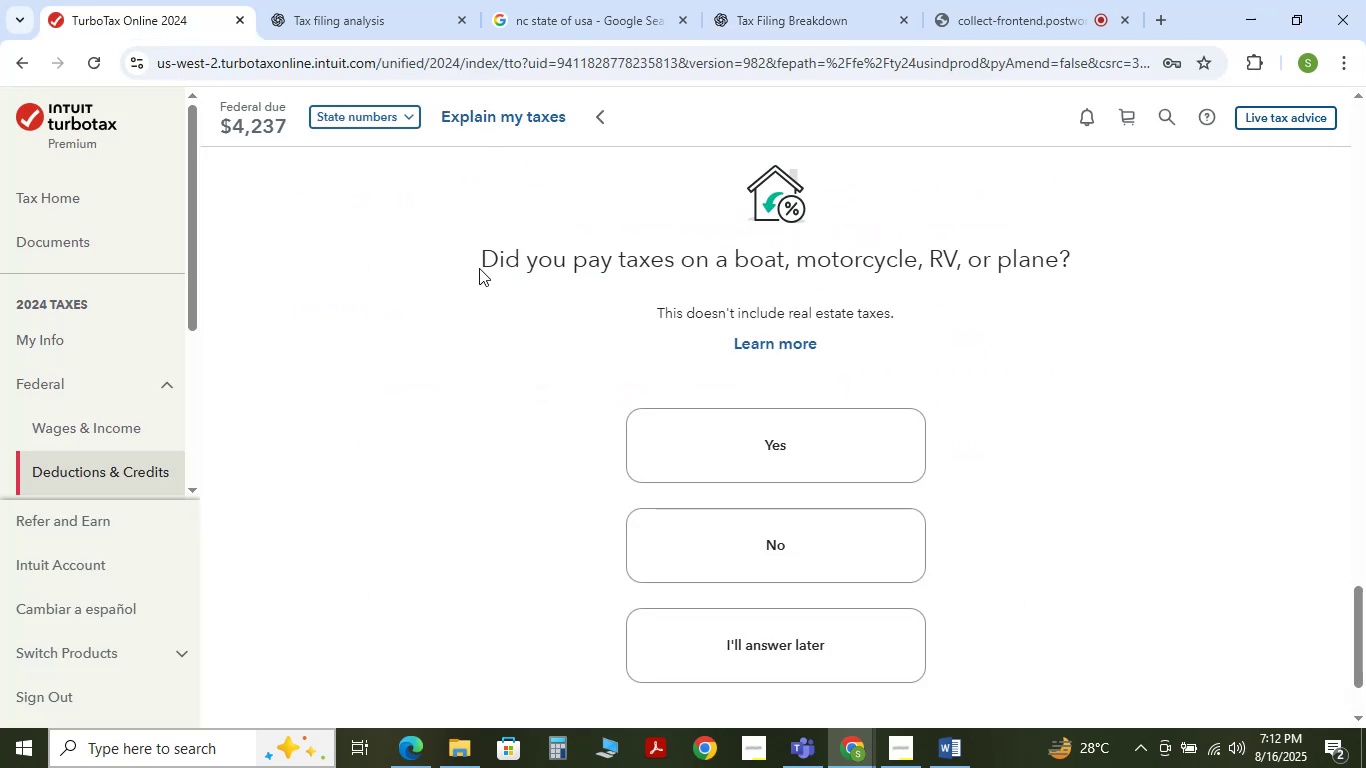 
left_click_drag(start_coordinate=[479, 258], to_coordinate=[815, 640])
 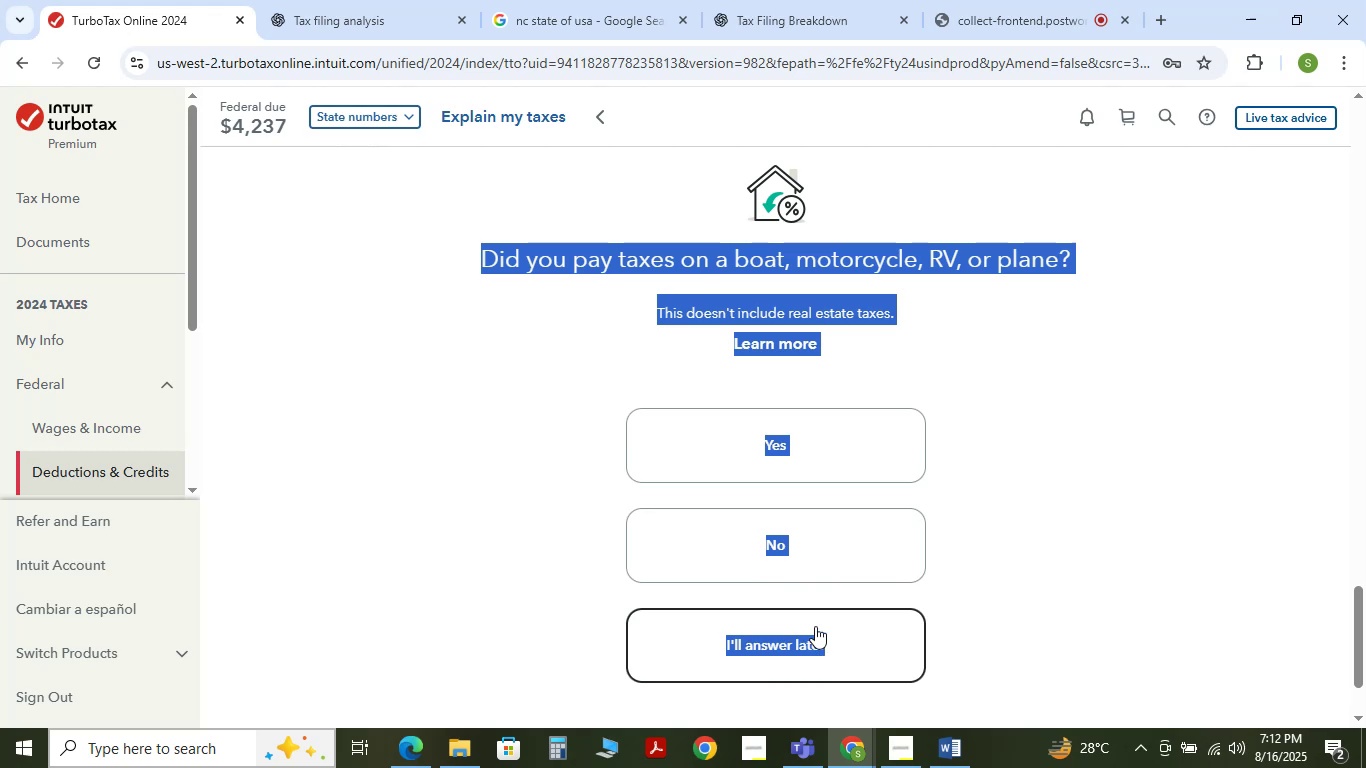 
key(Control+C)
 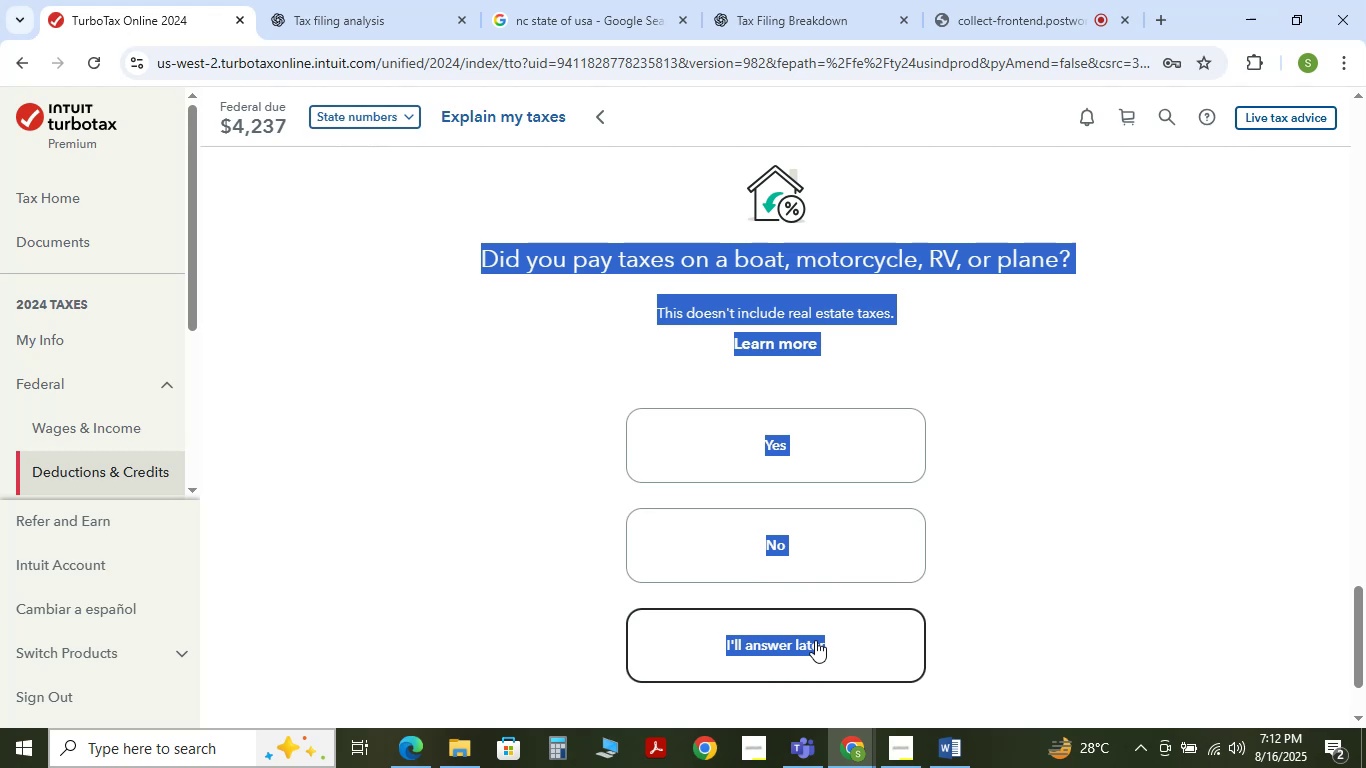 
key(Control+C)
 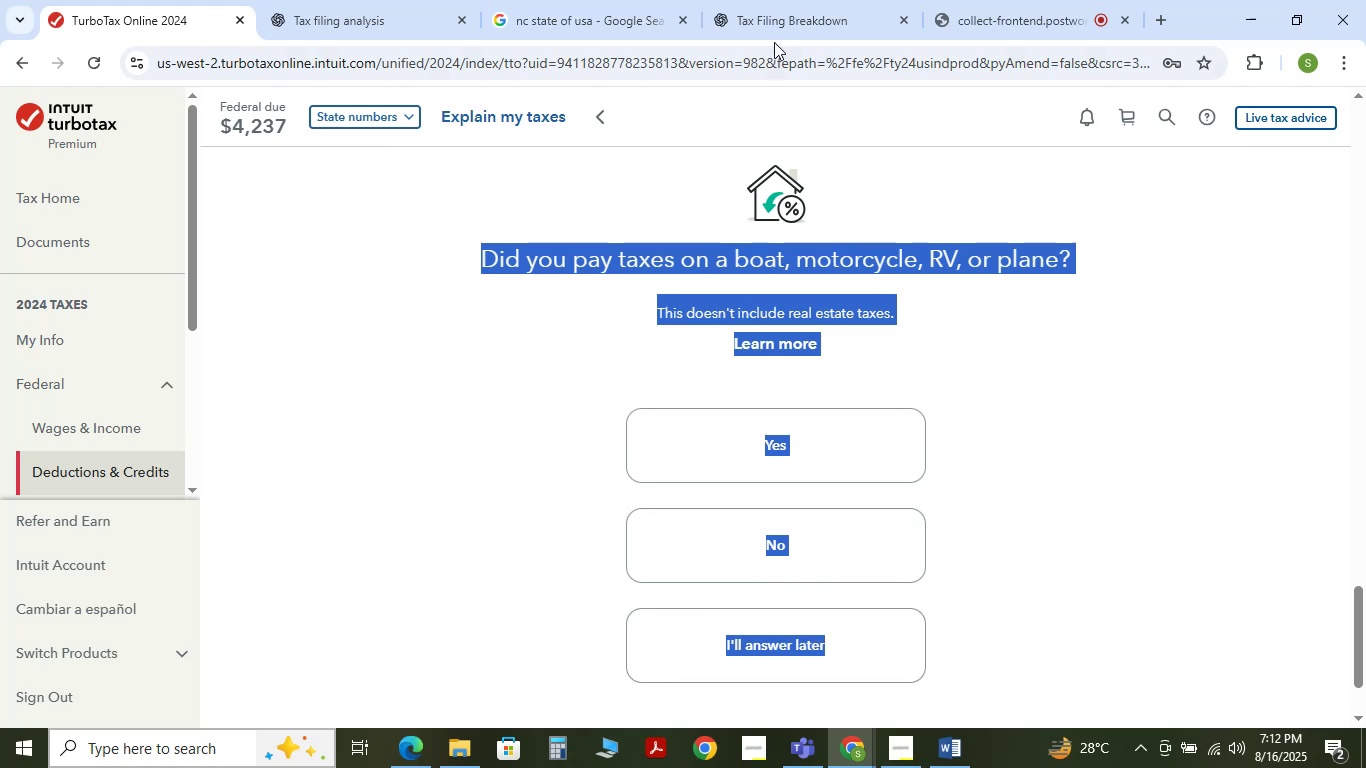 
left_click([779, 12])
 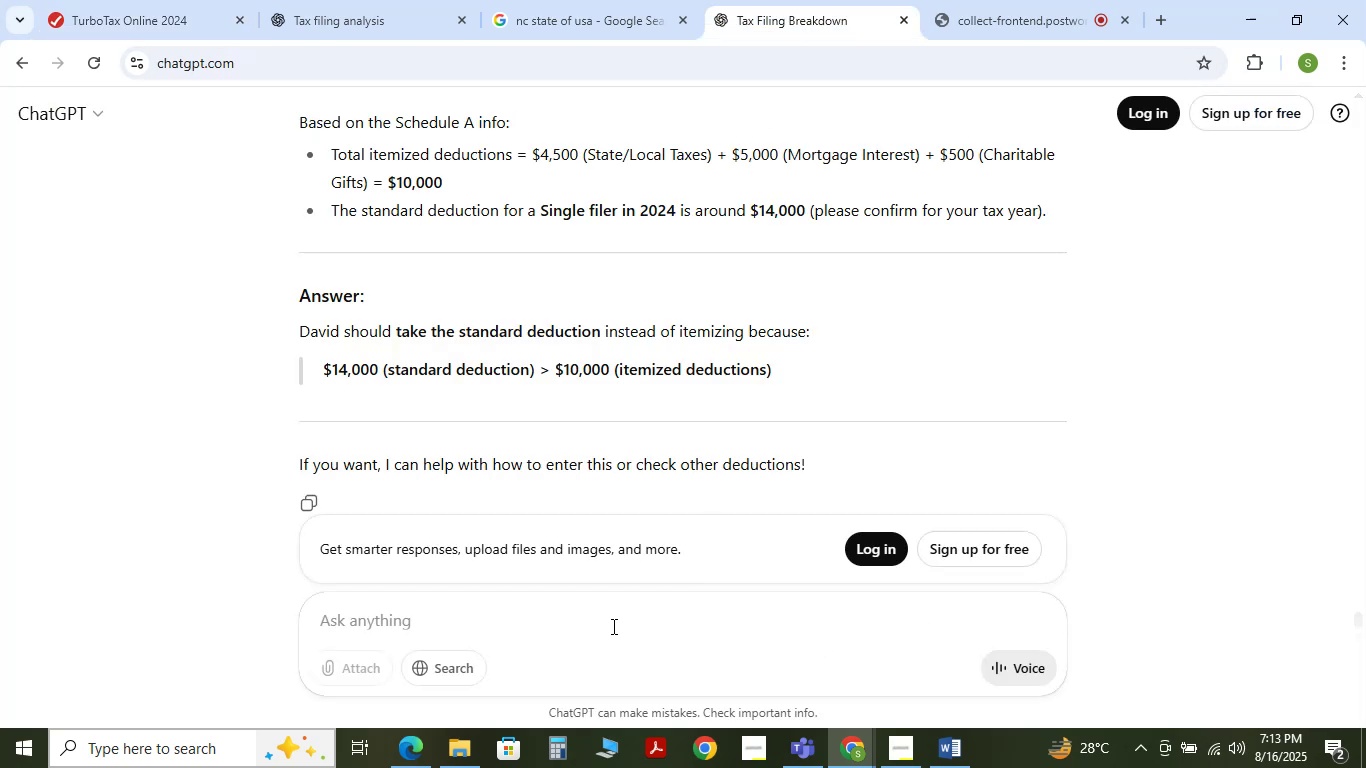 
key(Control+V)
 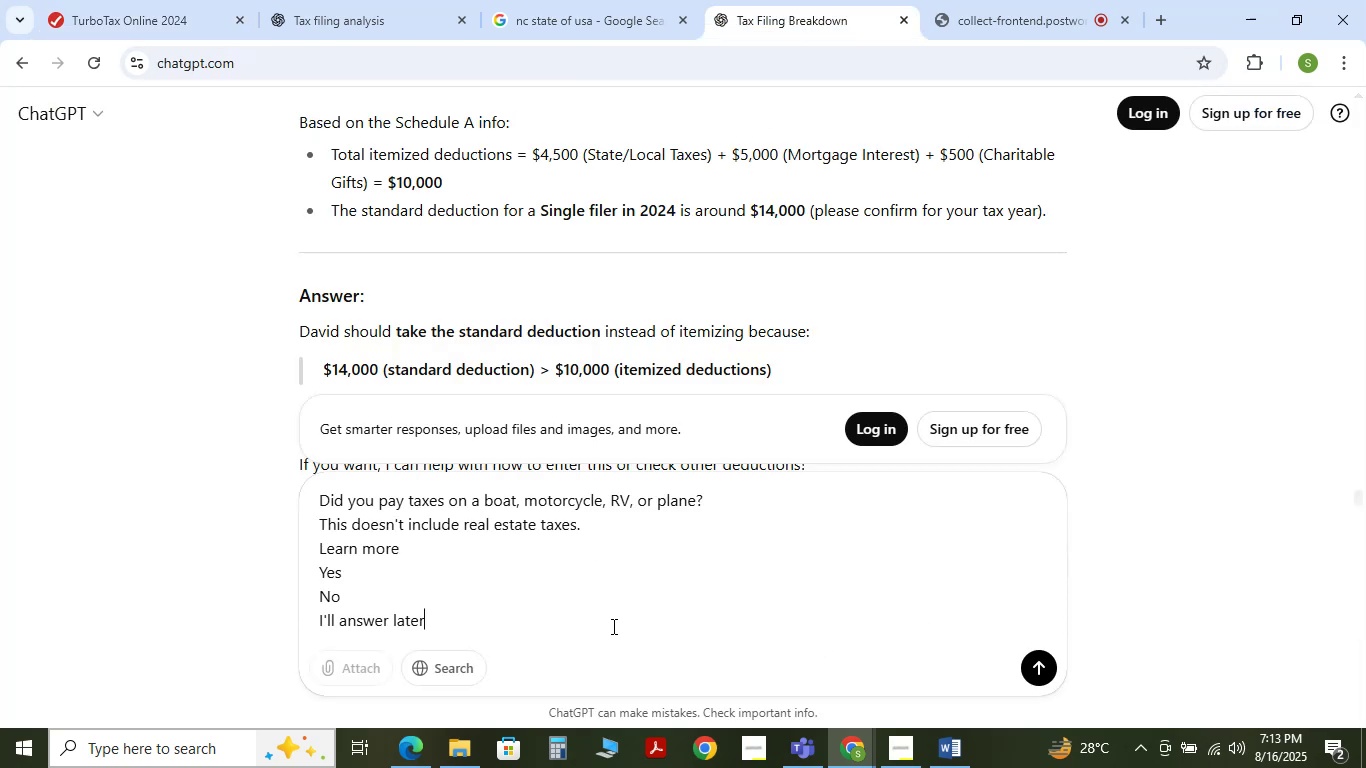 
key(NumpadEnter)
 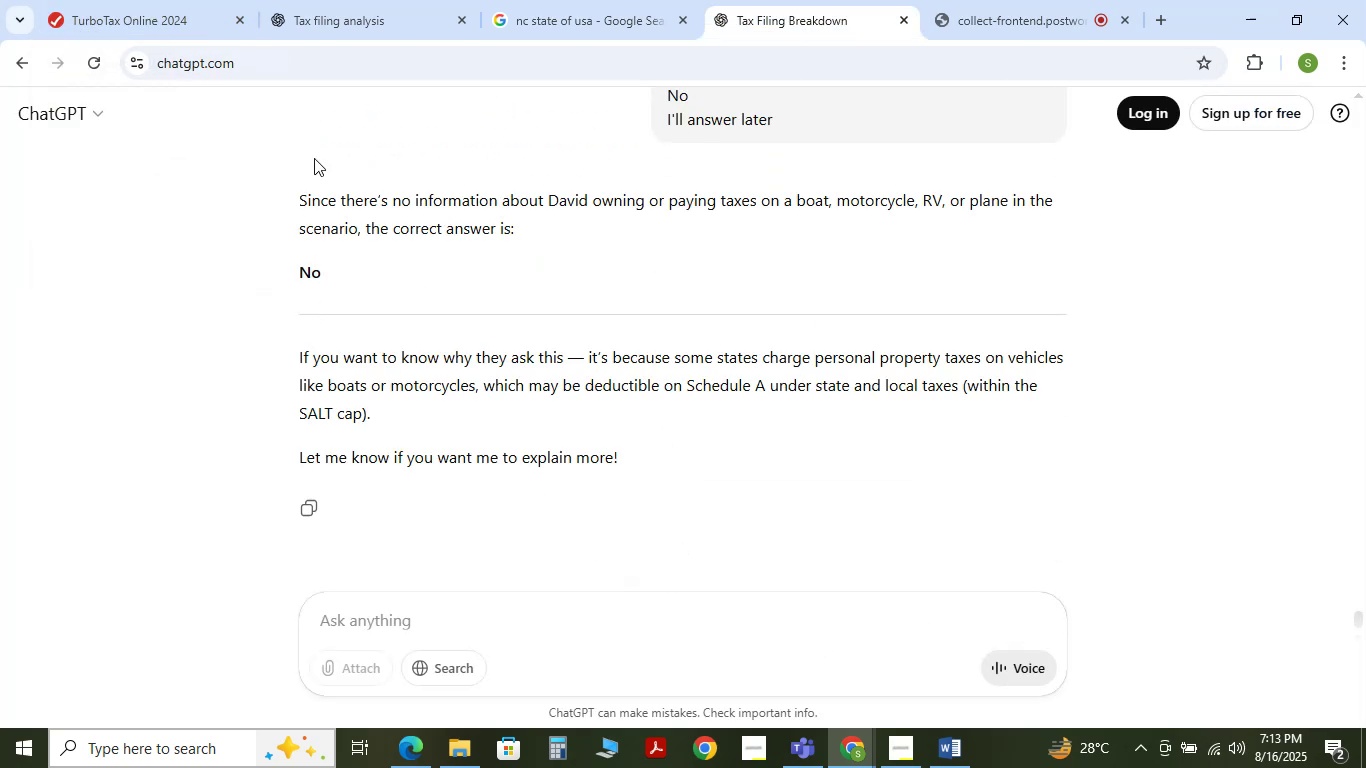 
wait(6.68)
 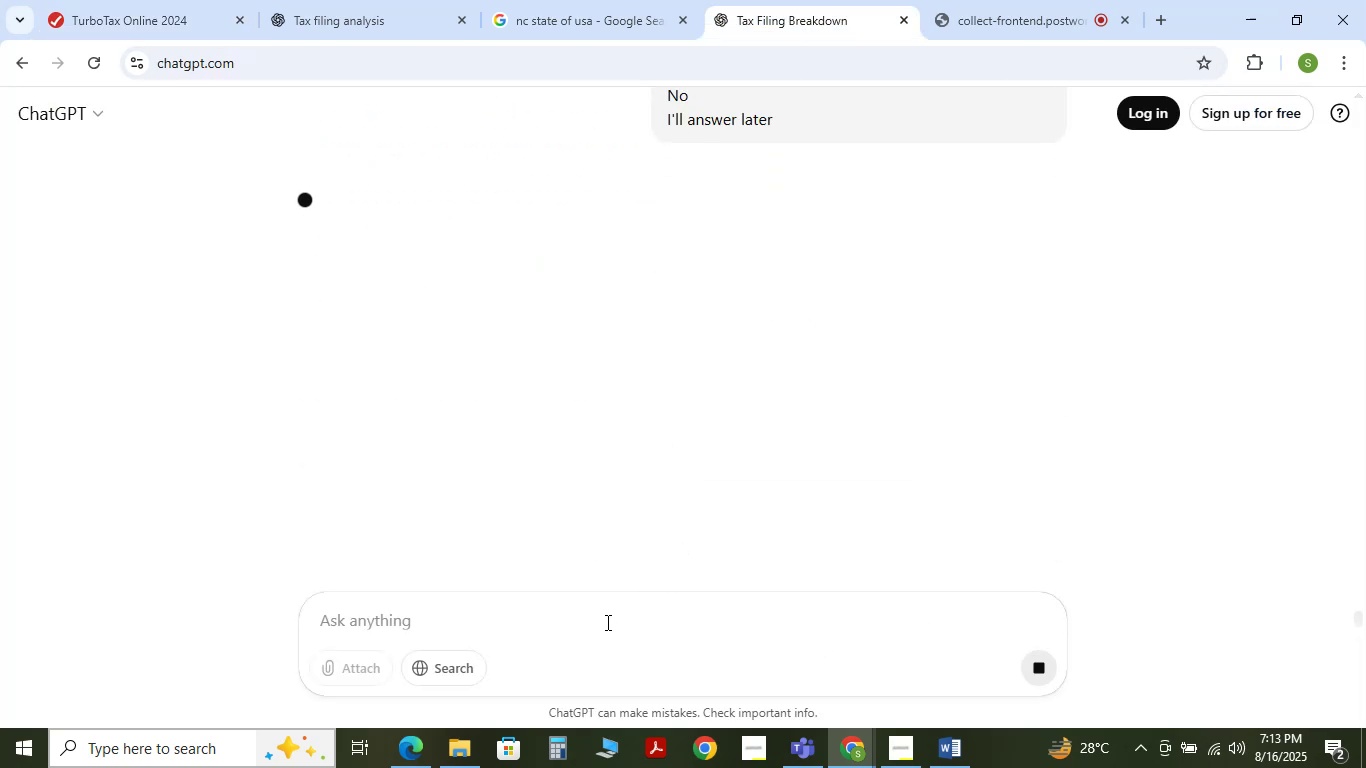 
left_click([118, 0])
 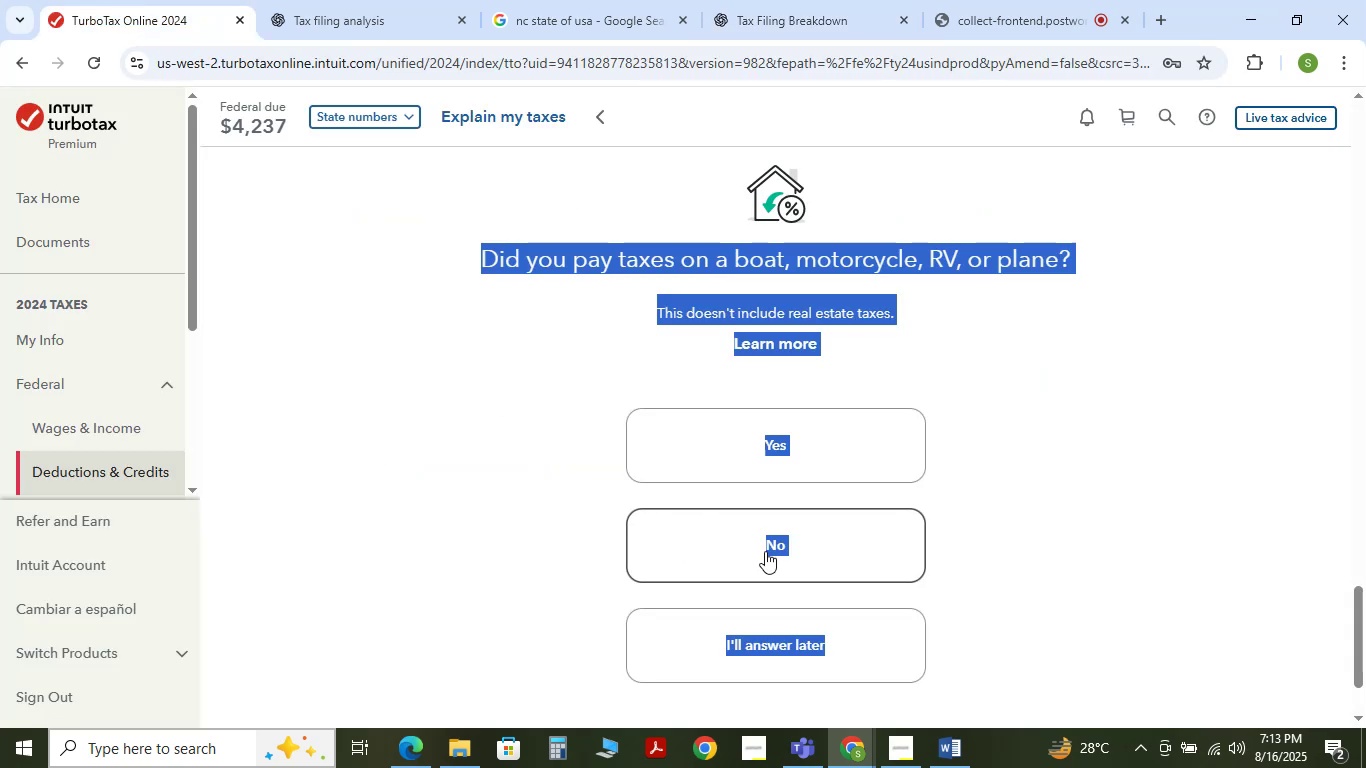 
left_click([776, 551])
 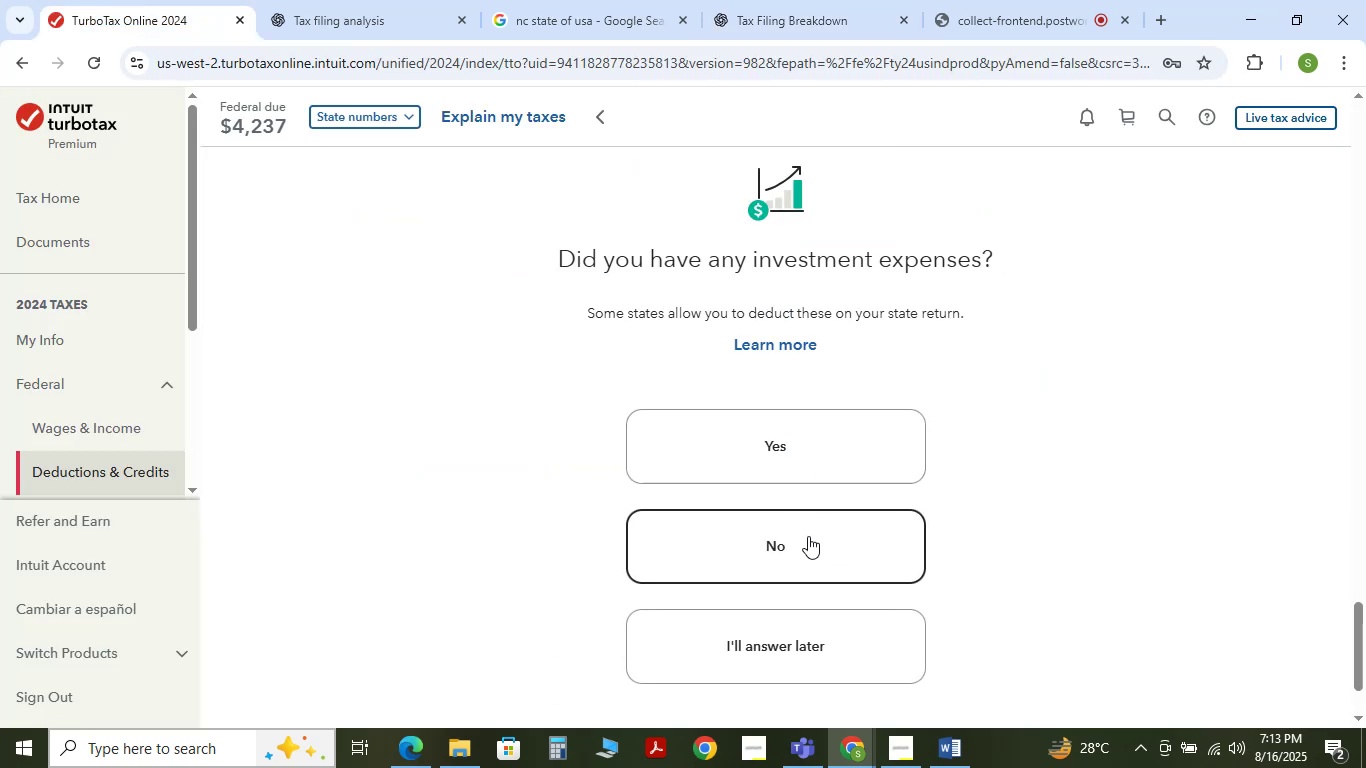 
left_click([808, 534])
 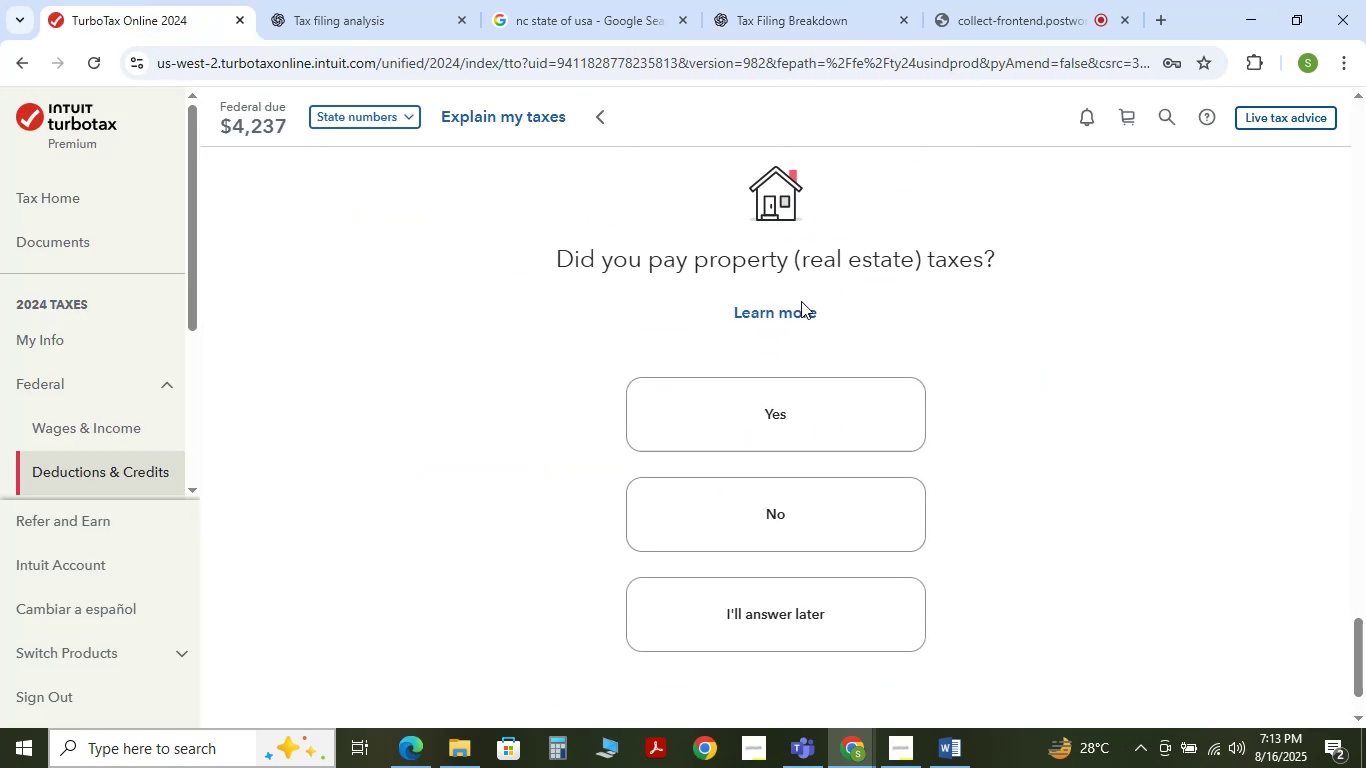 
left_click([760, 496])
 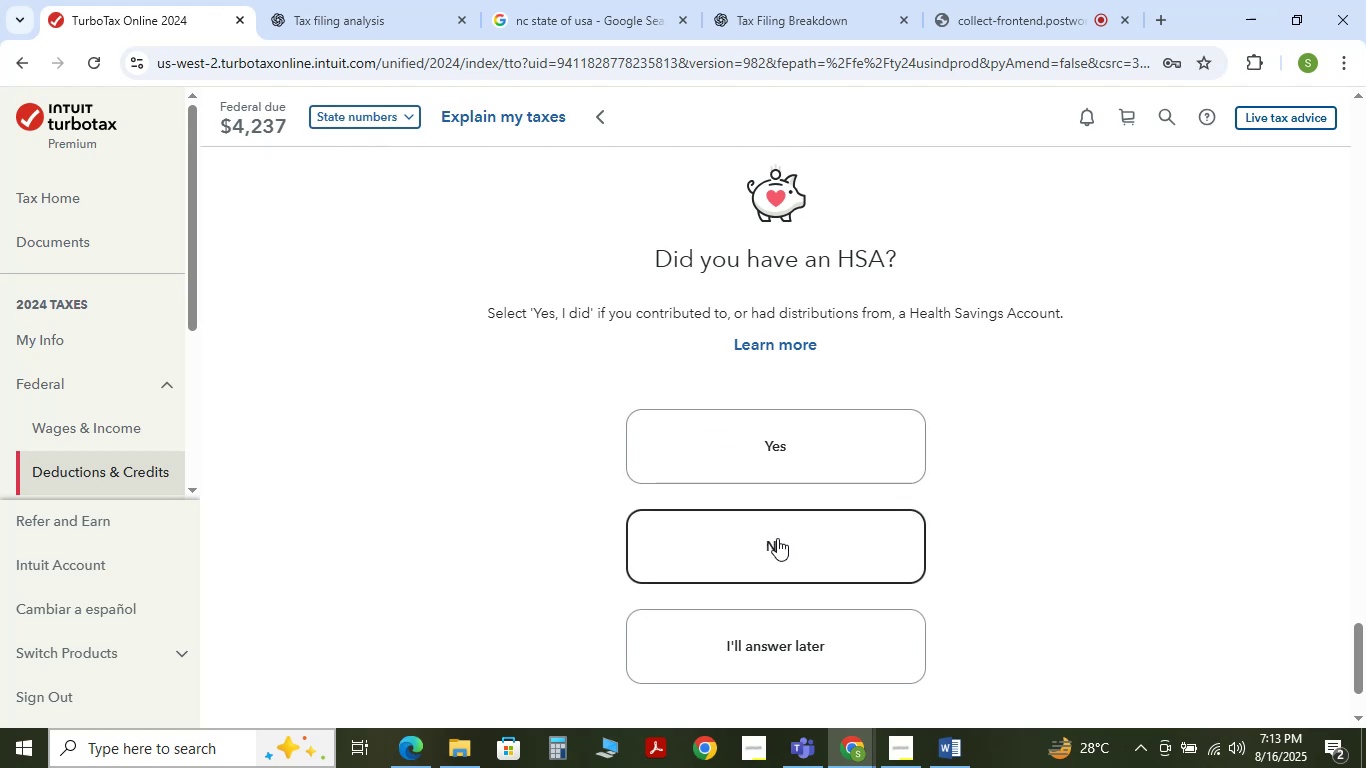 
wait(20.61)
 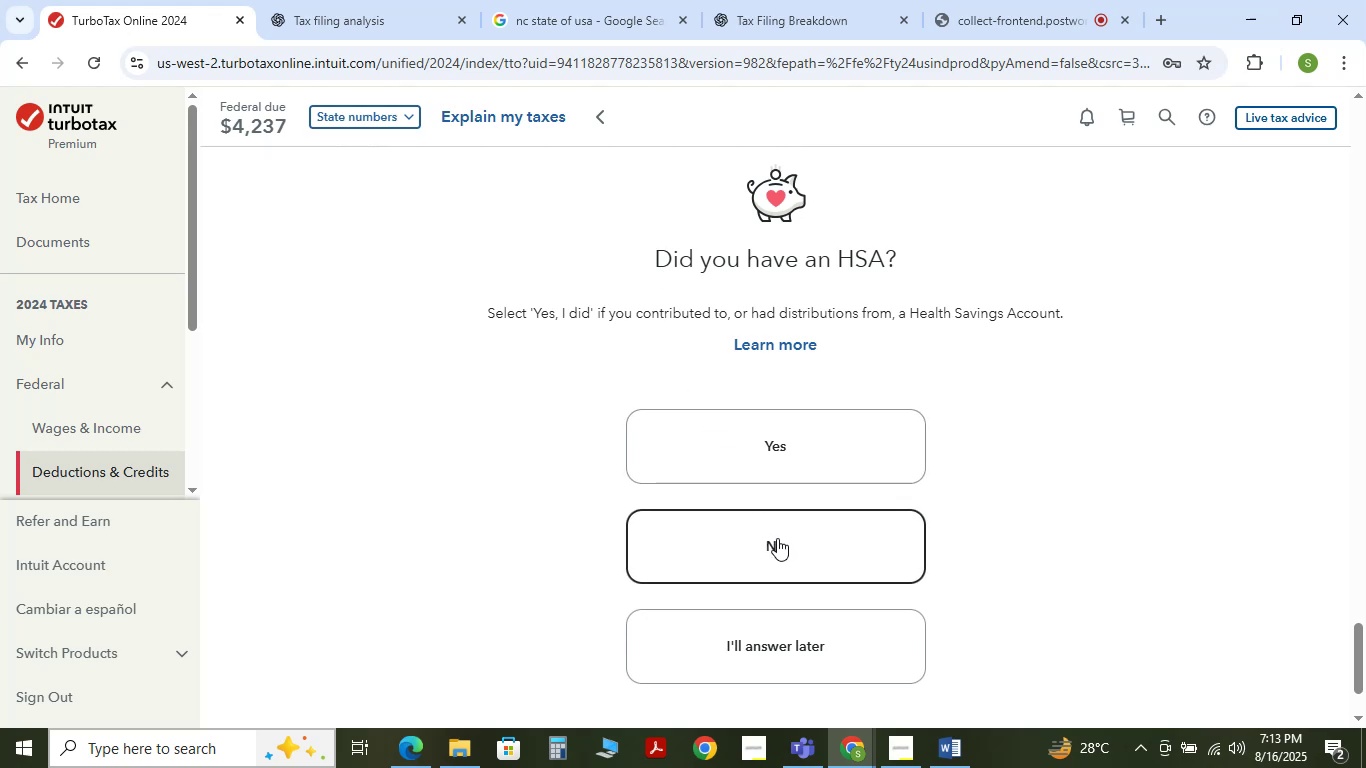 
left_click([777, 538])
 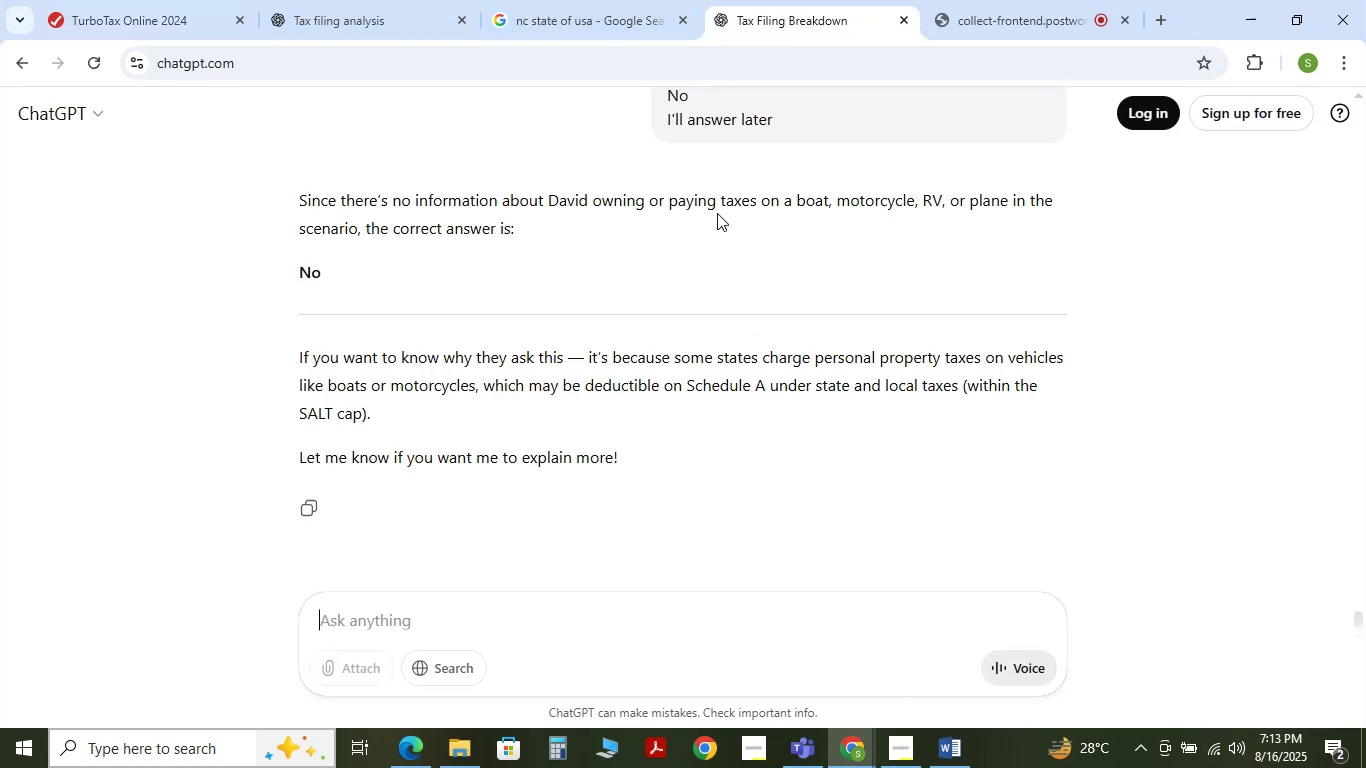 
wait(7.82)
 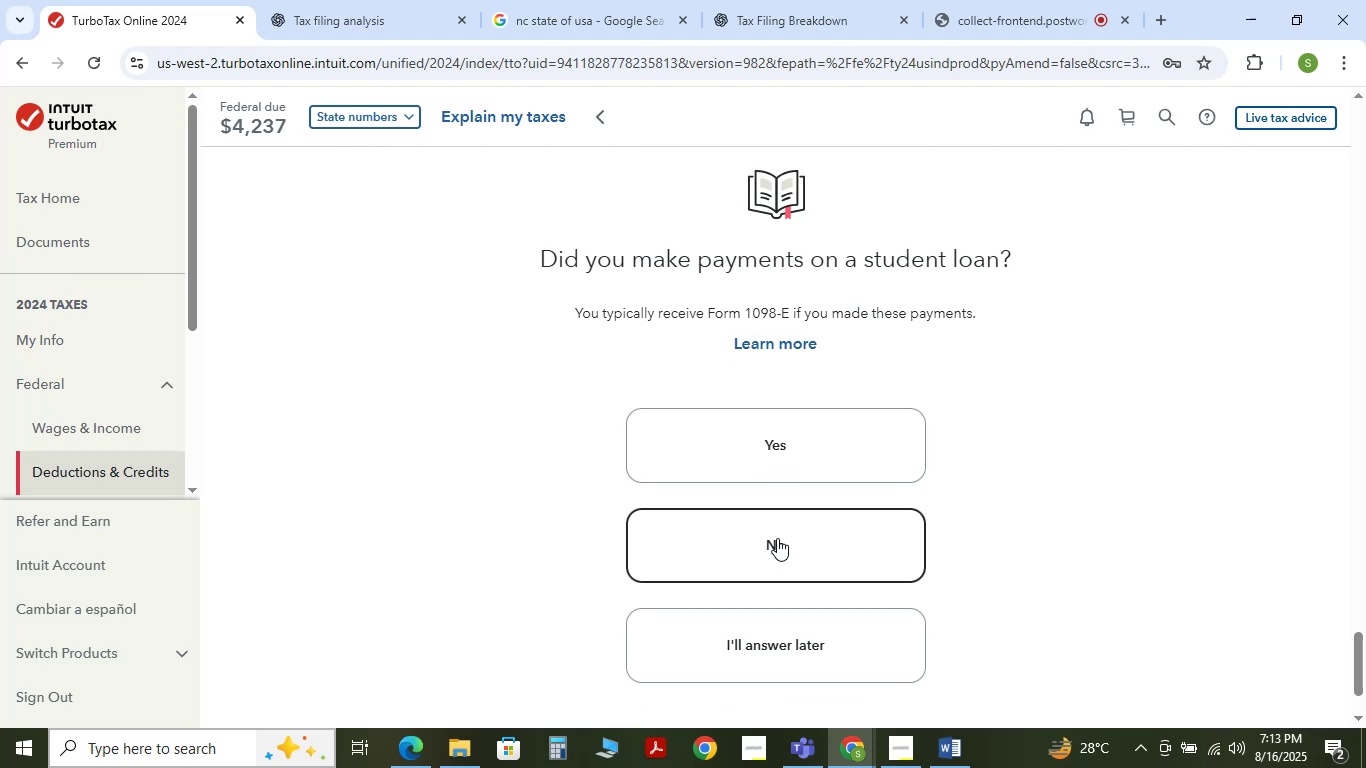 
left_click([144, 0])
 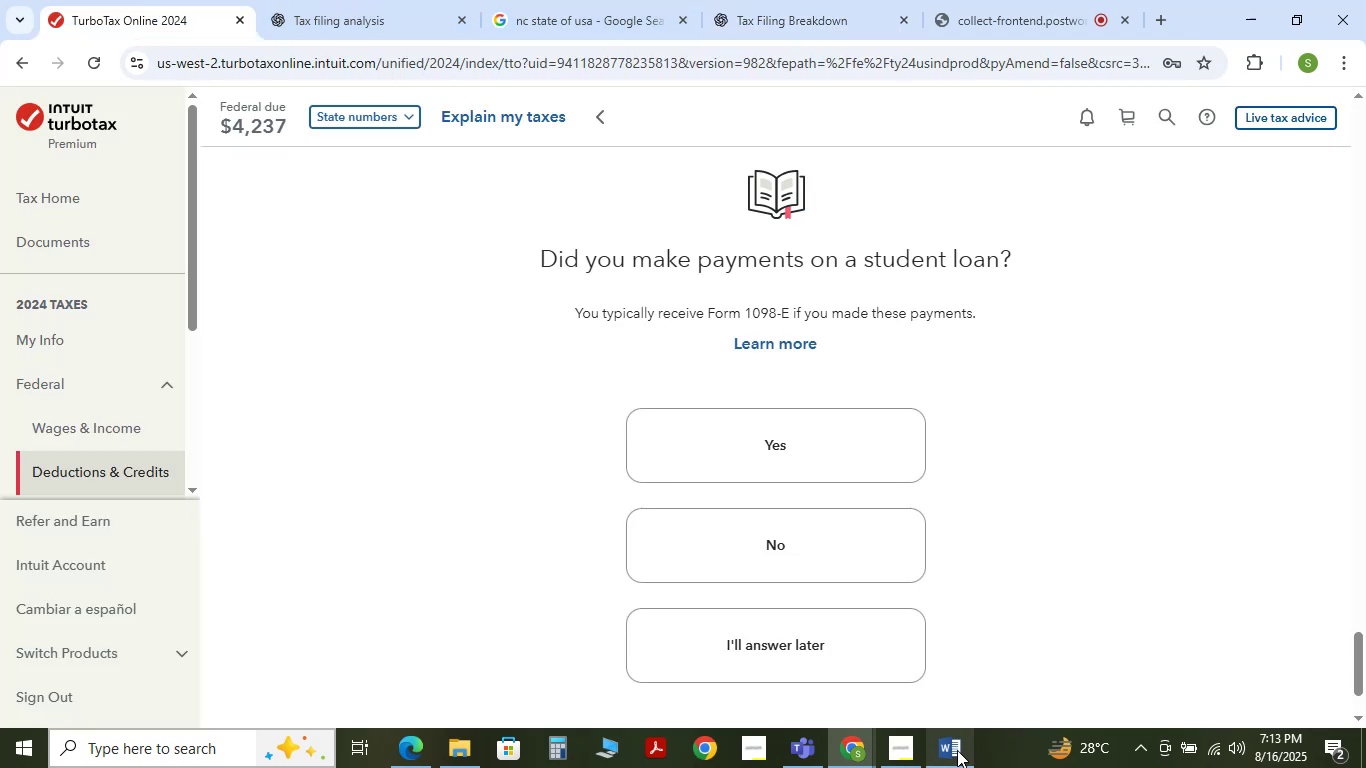 
left_click([957, 750])
 